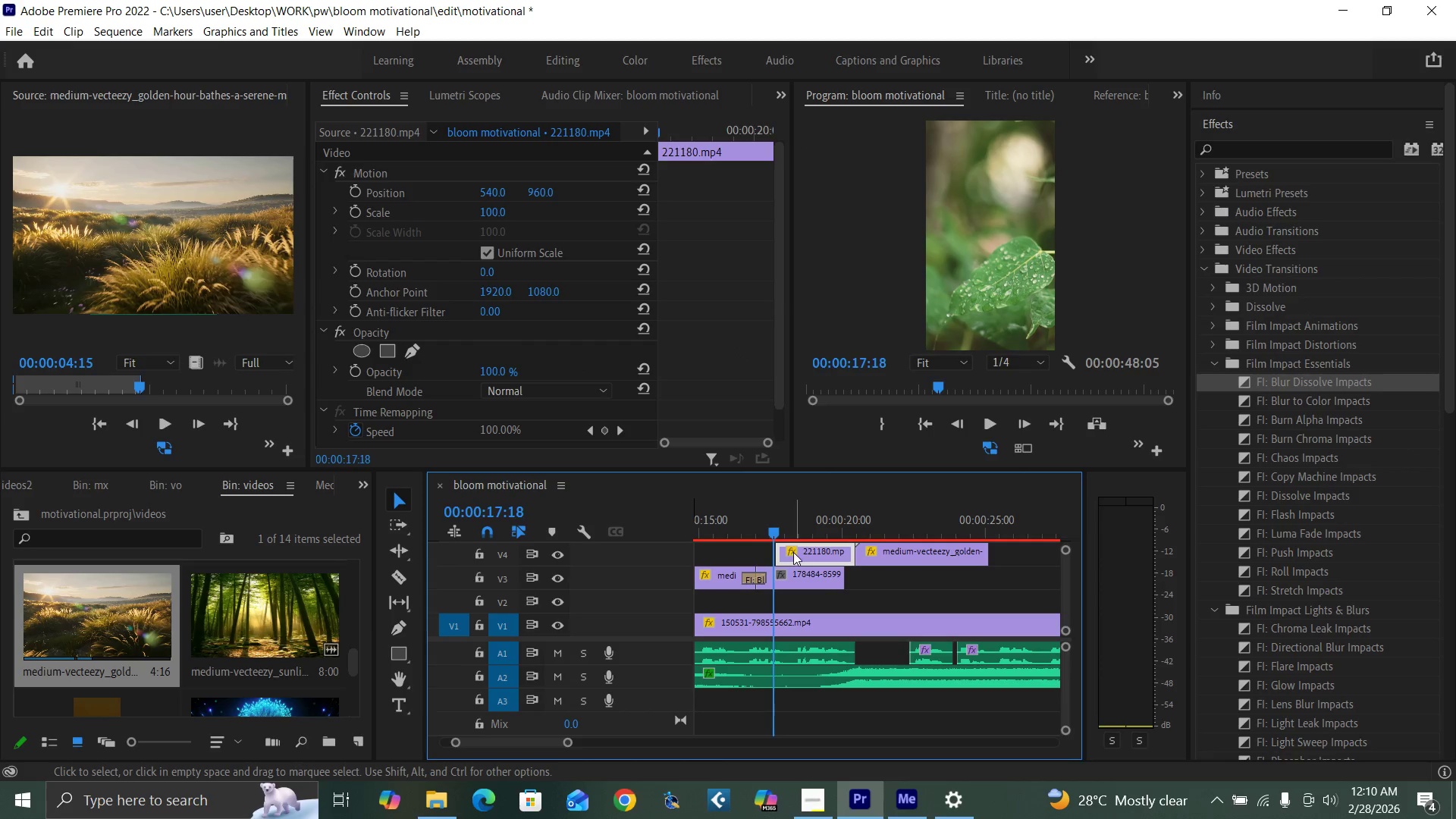 
key(ArrowRight)
 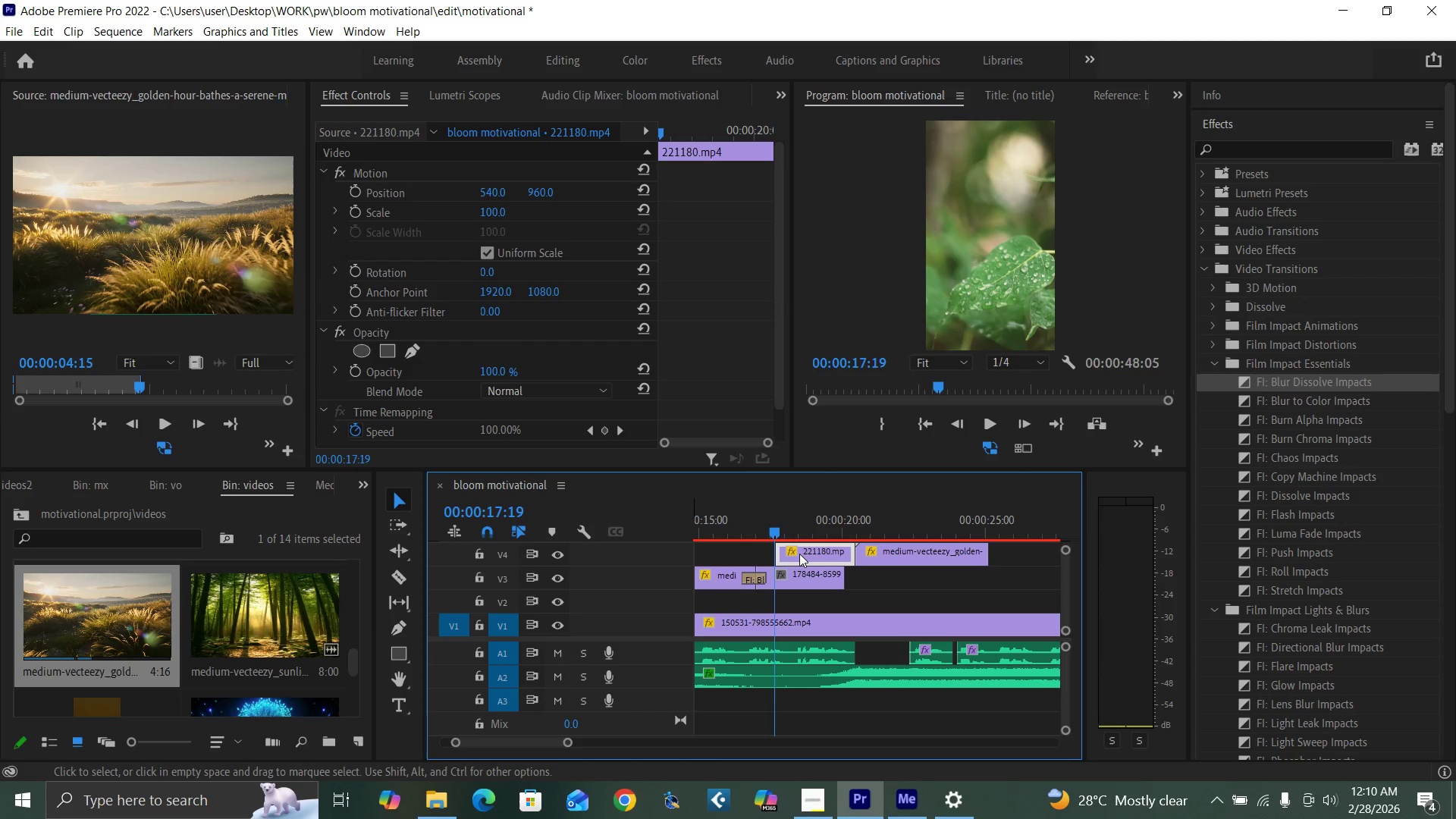 
key(ArrowRight)
 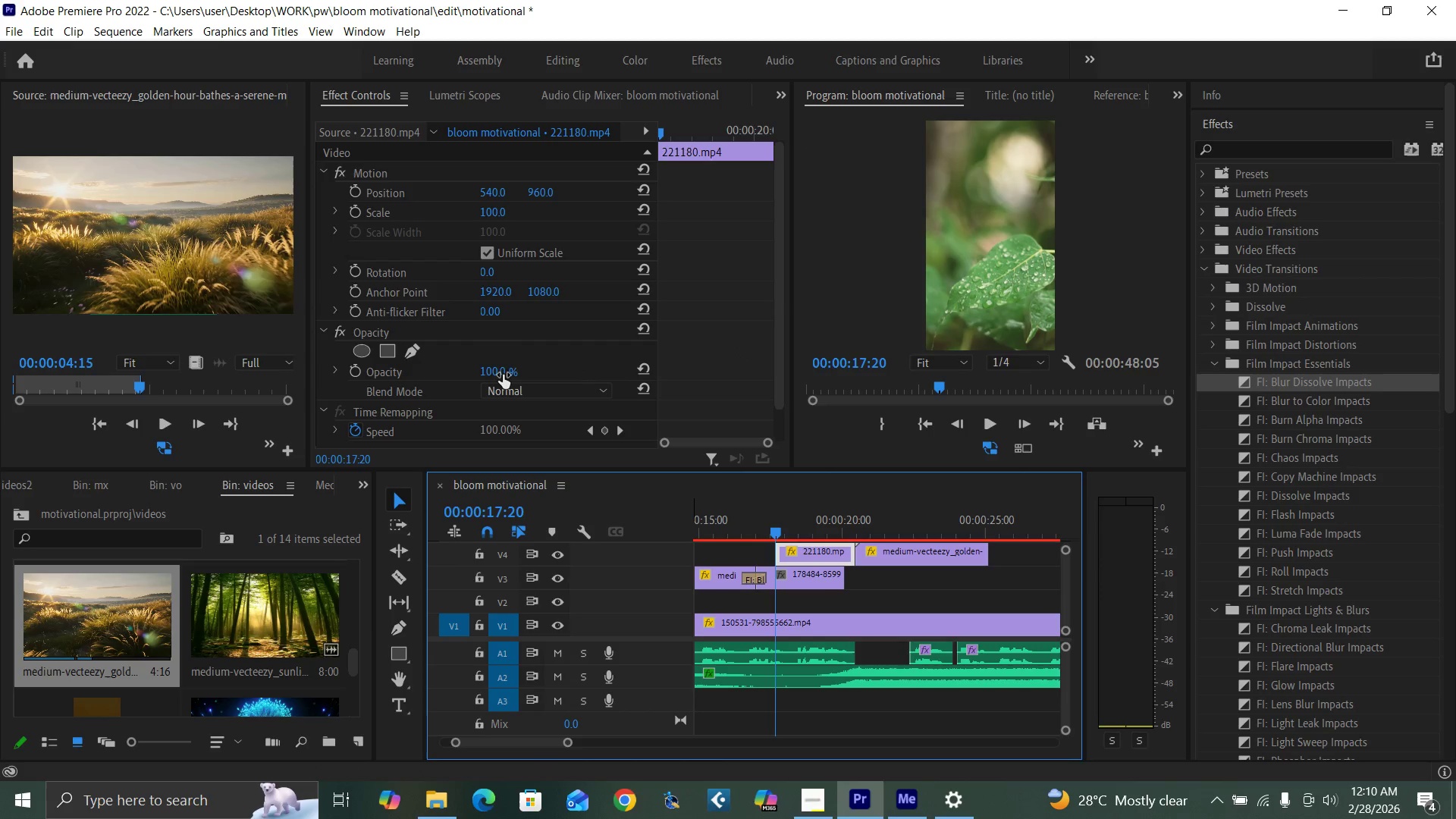 
left_click([498, 374])
 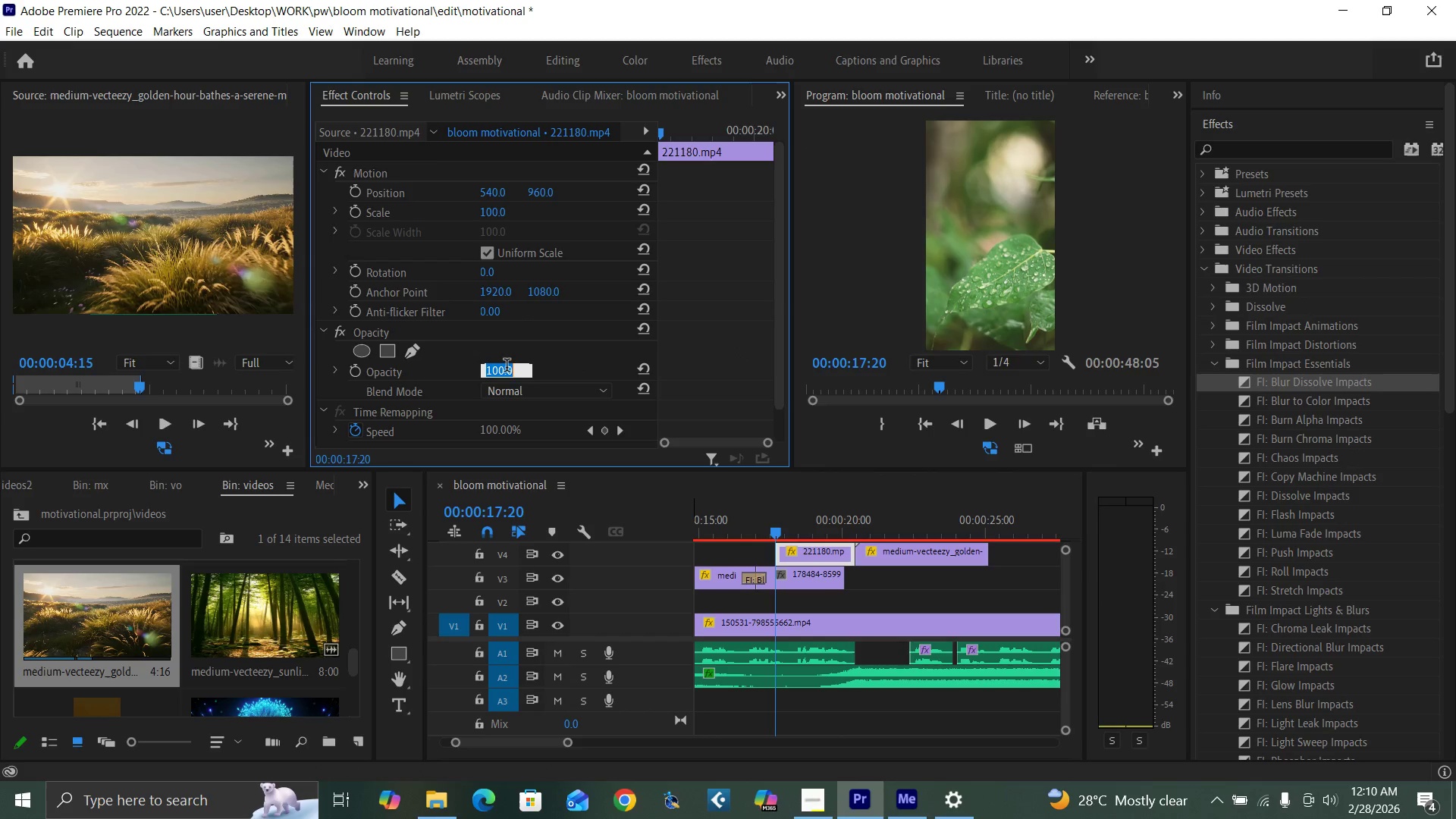 
key(0)
 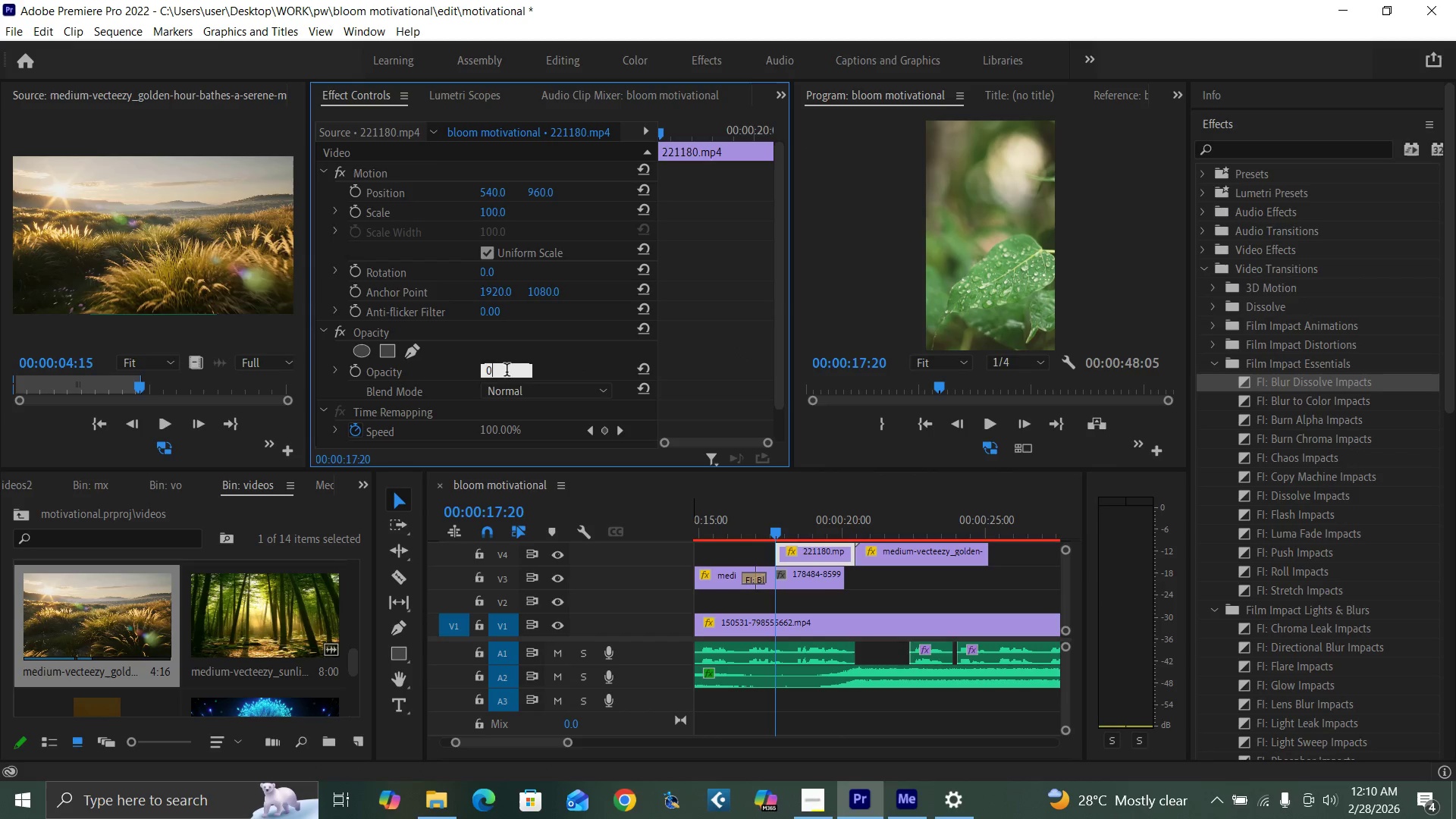 
key(Enter)
 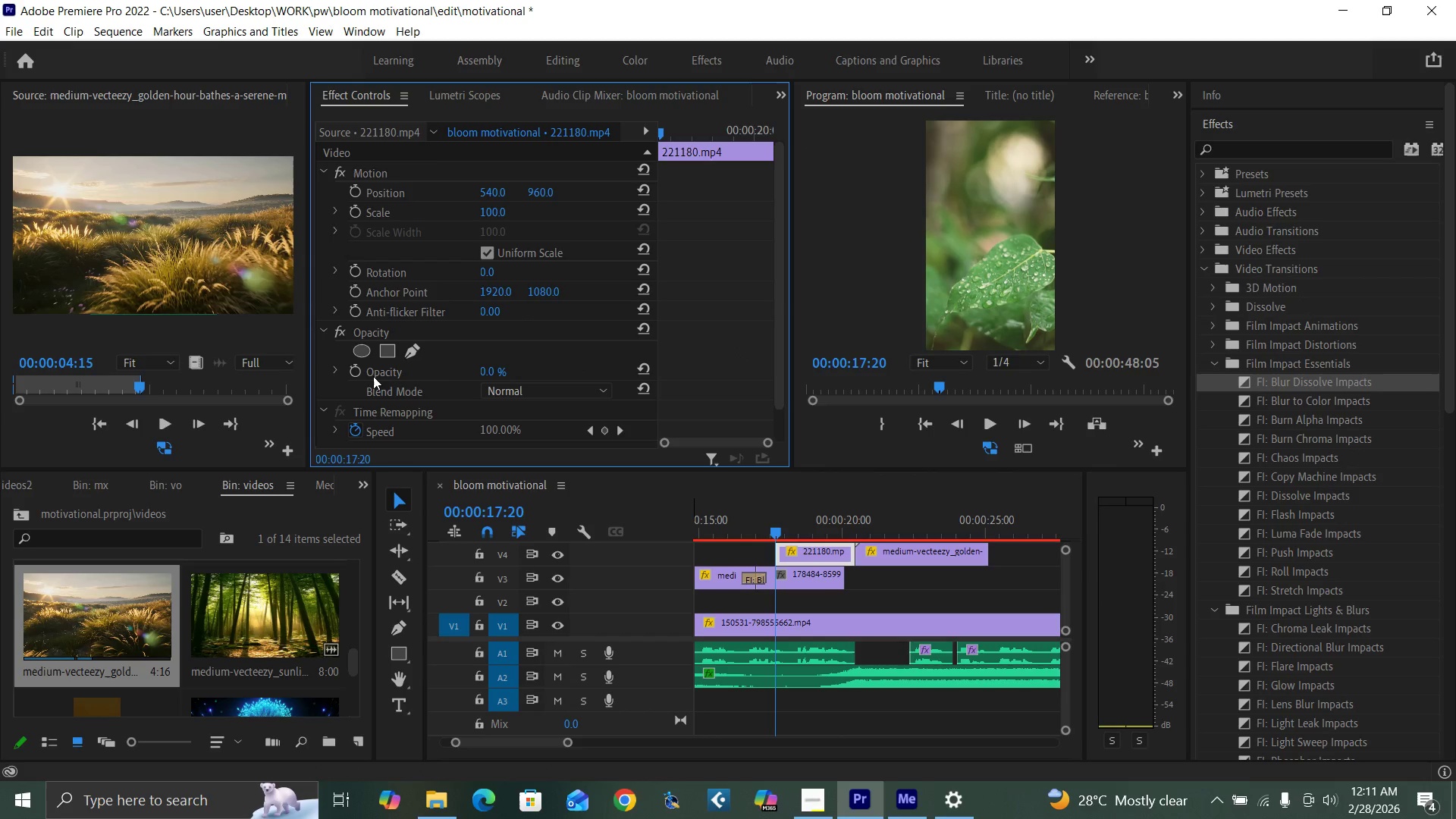 
key(ArrowRight)
 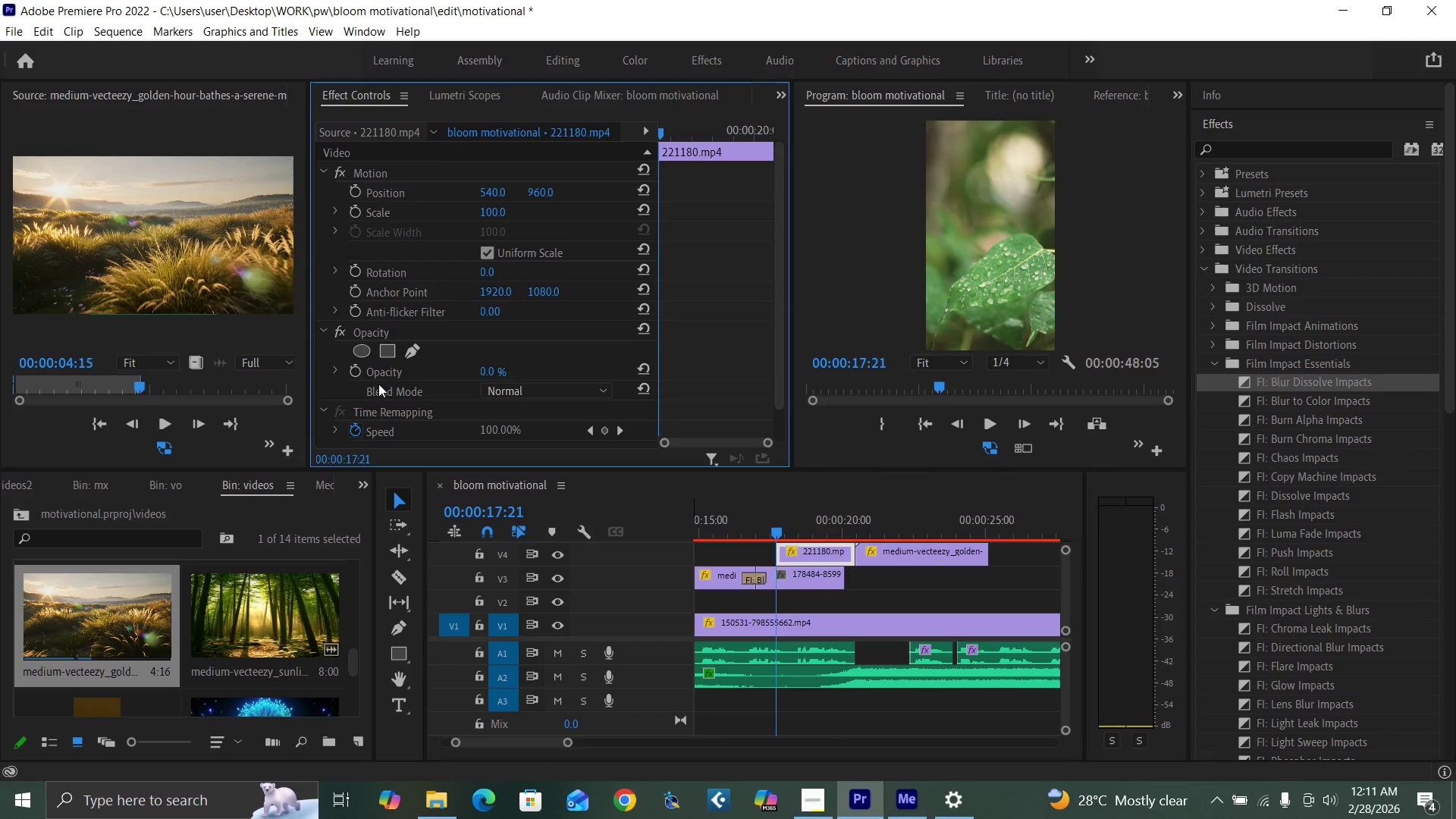 
key(ArrowRight)
 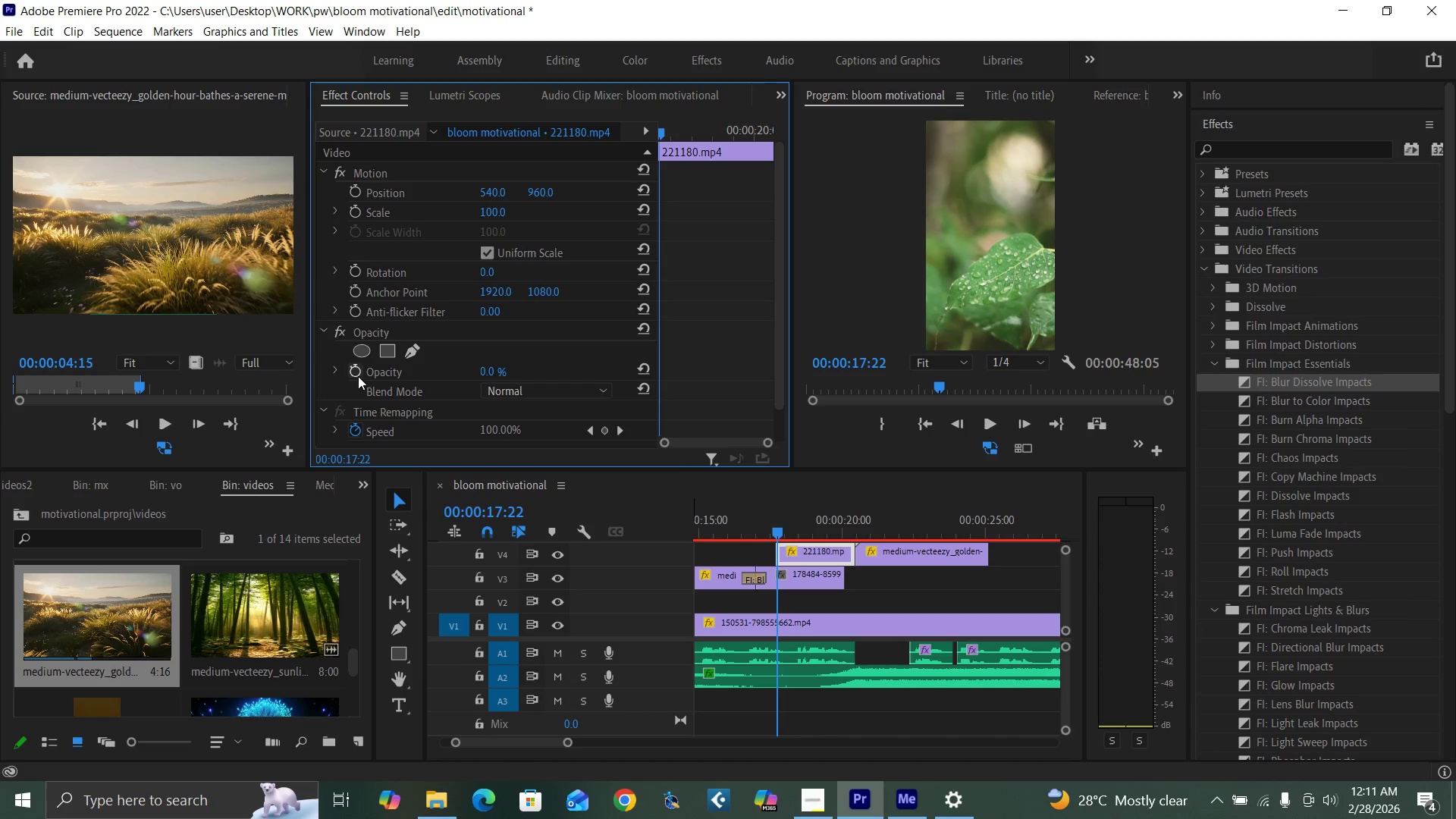 
left_click([358, 373])
 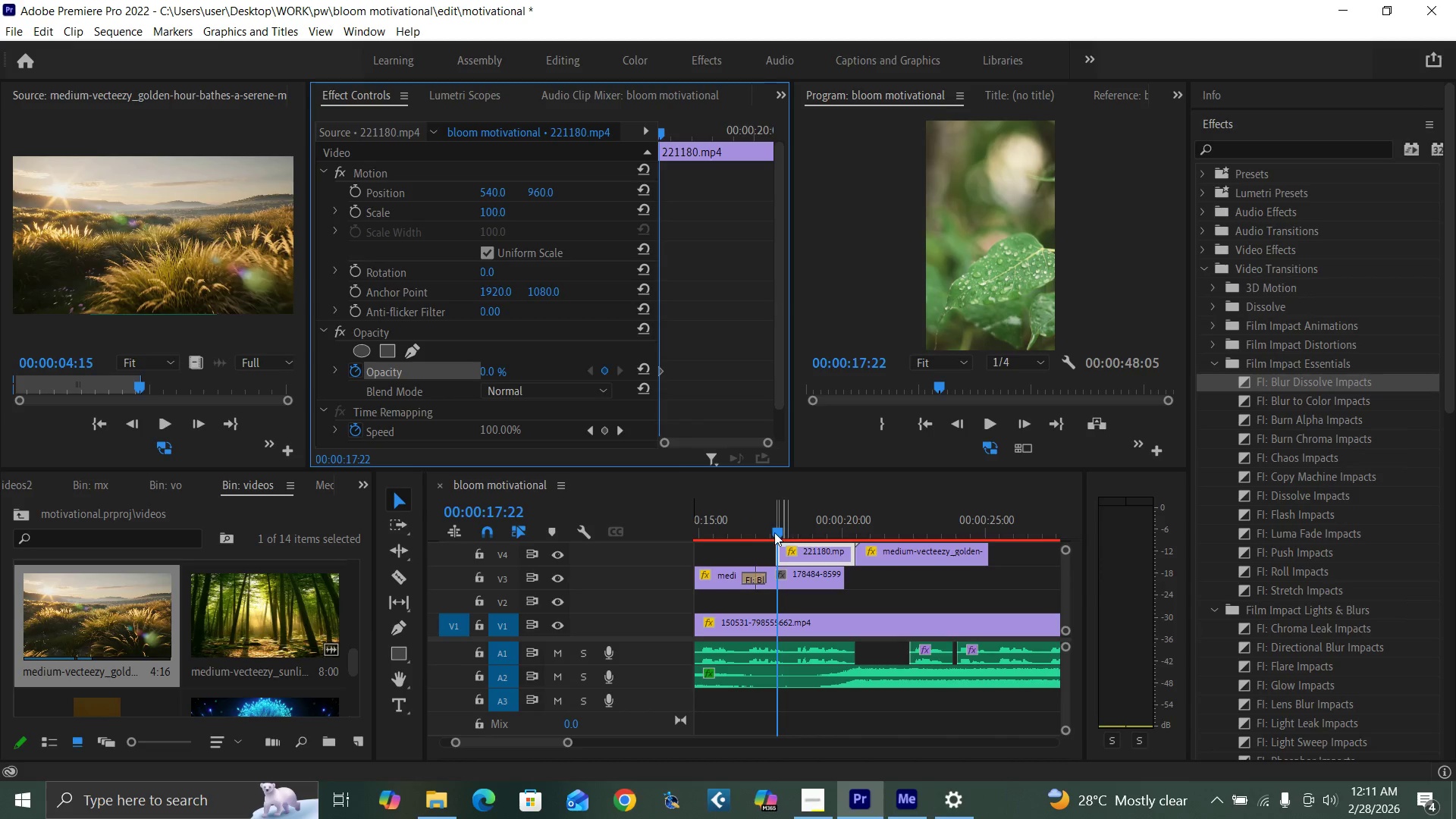 
left_click_drag(start_coordinate=[774, 532], to_coordinate=[808, 535])
 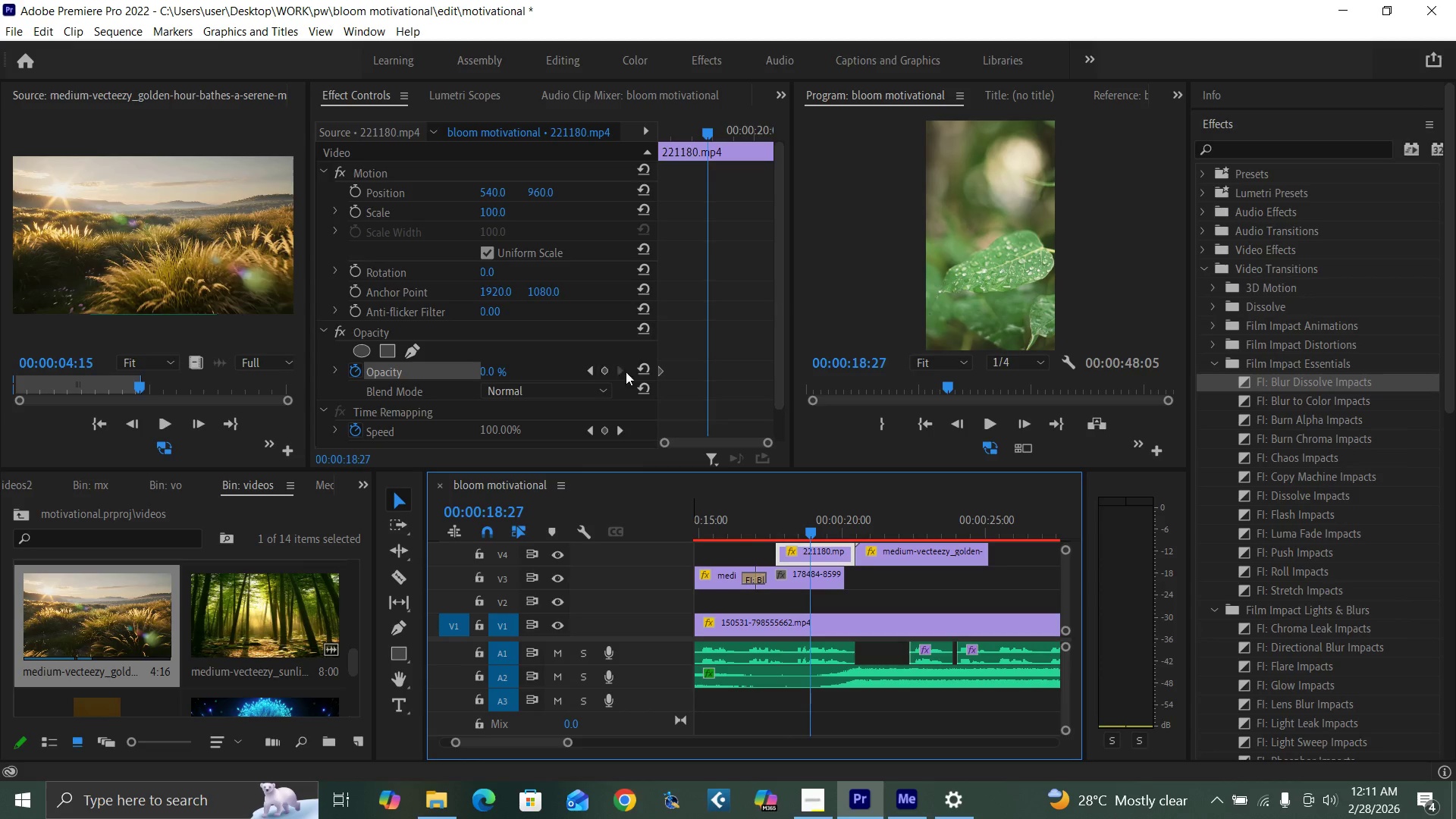 
left_click([642, 368])
 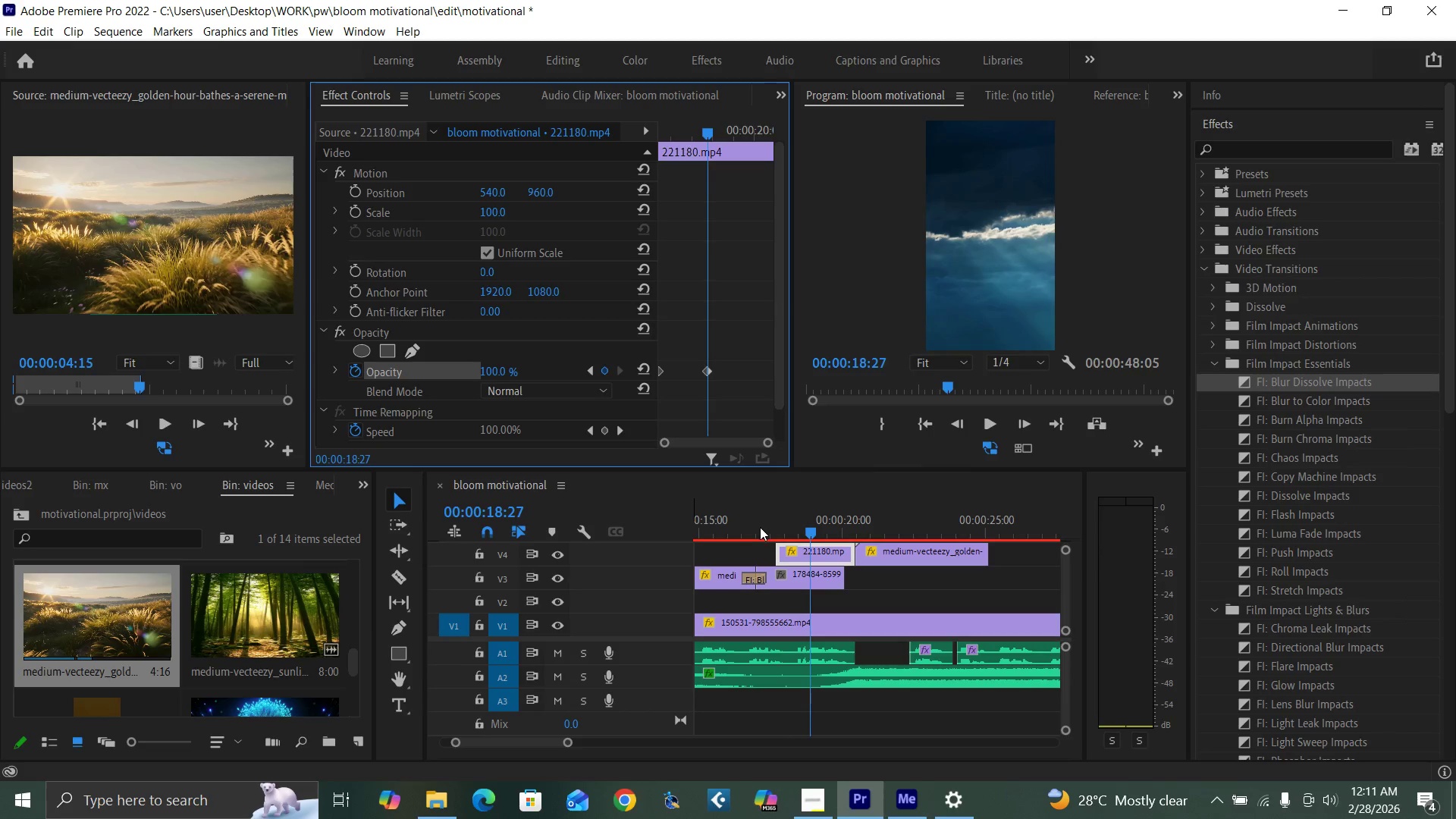 
left_click([757, 529])
 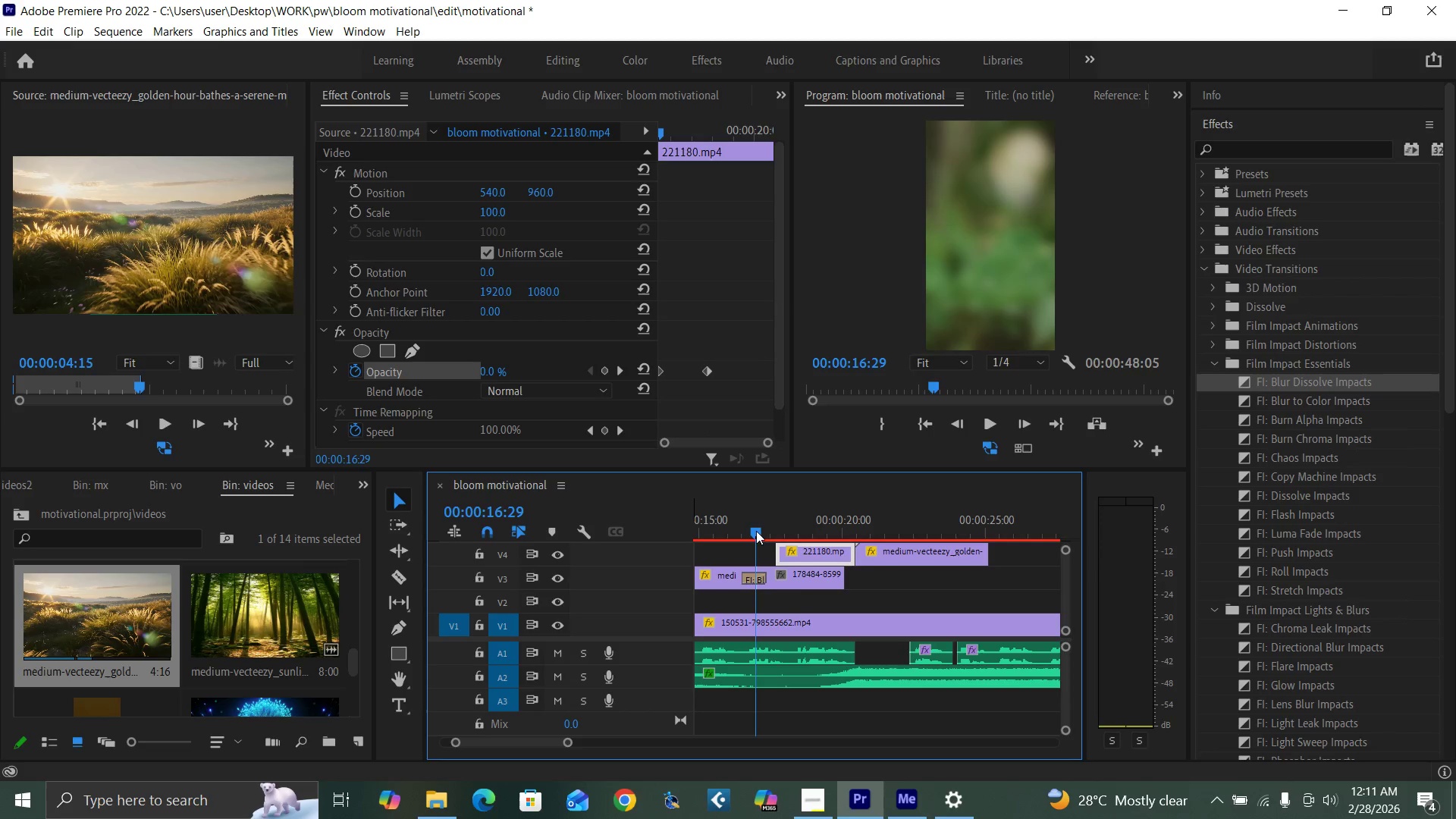 
key(Space)
 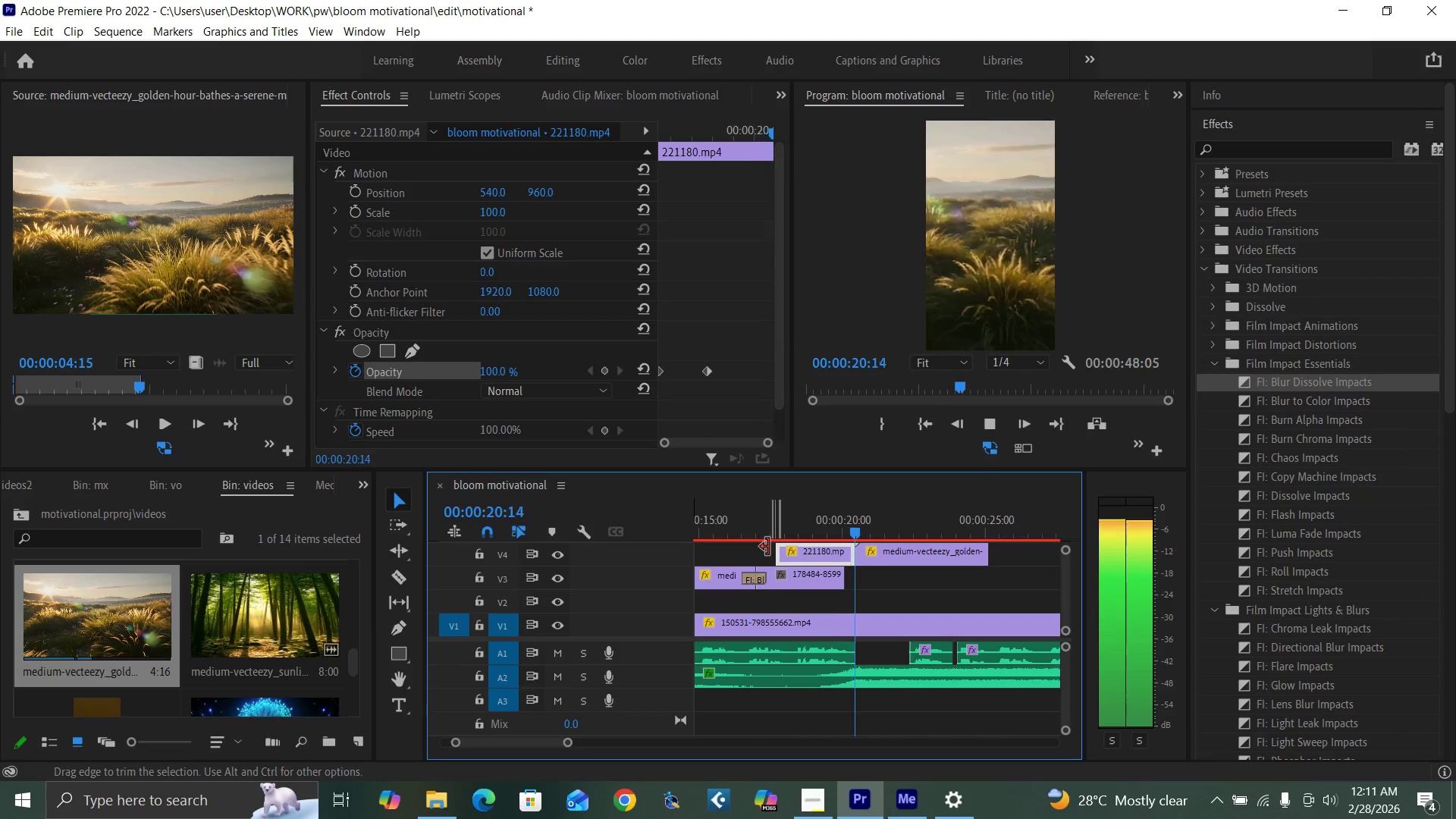 
left_click([746, 528])
 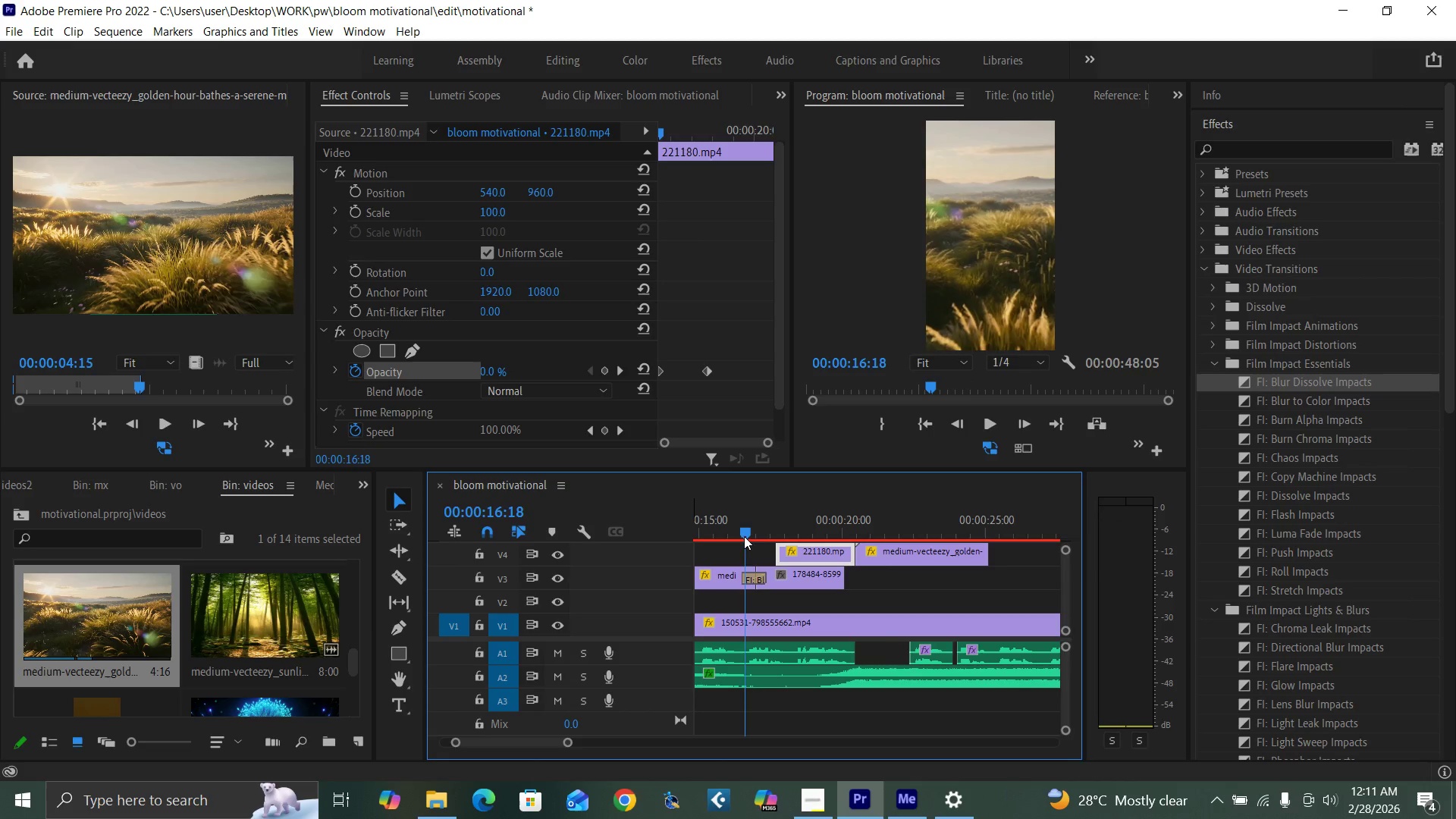 
key(Space)
 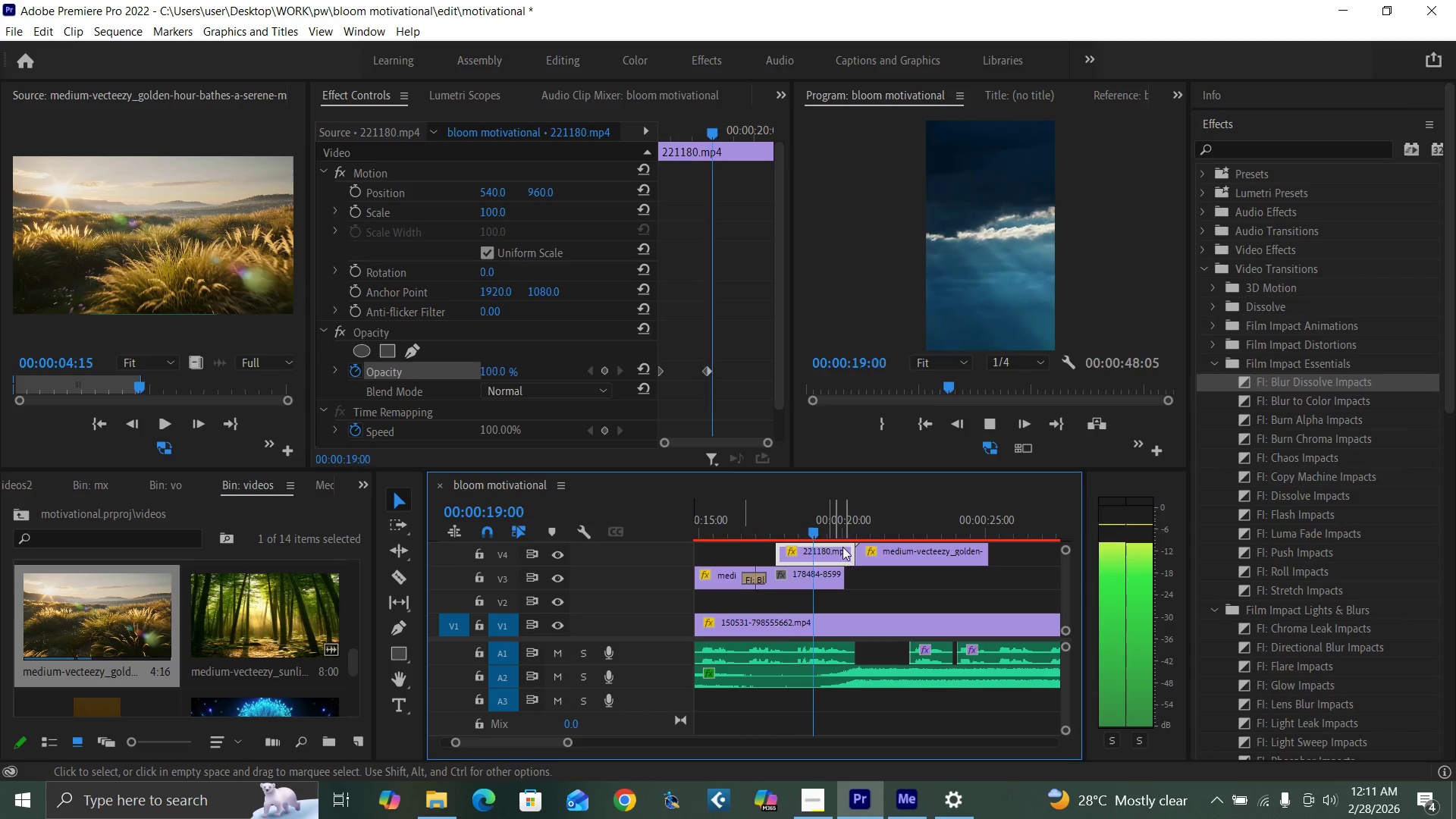 
key(Space)
 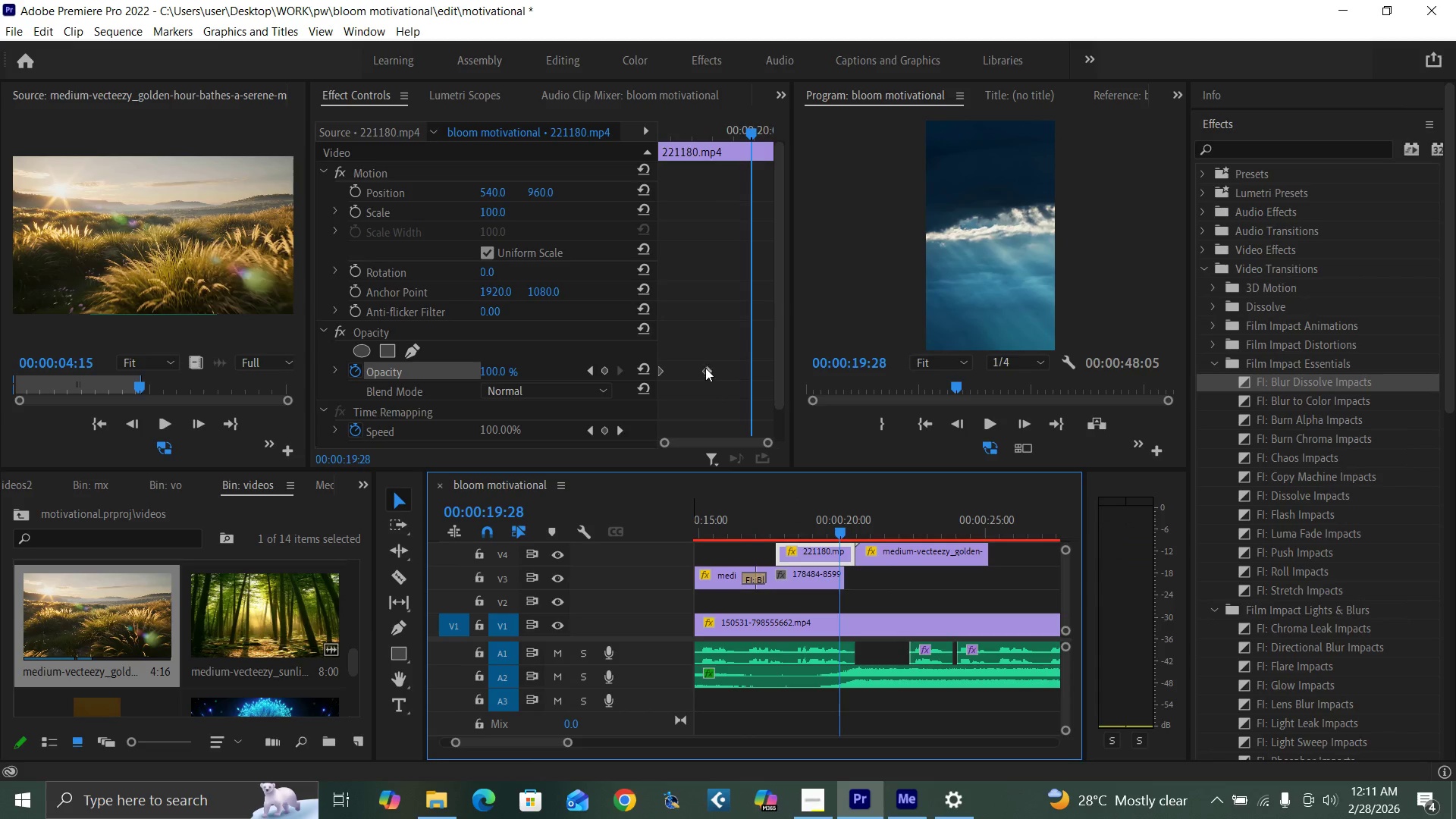 
left_click_drag(start_coordinate=[705, 374], to_coordinate=[742, 379])
 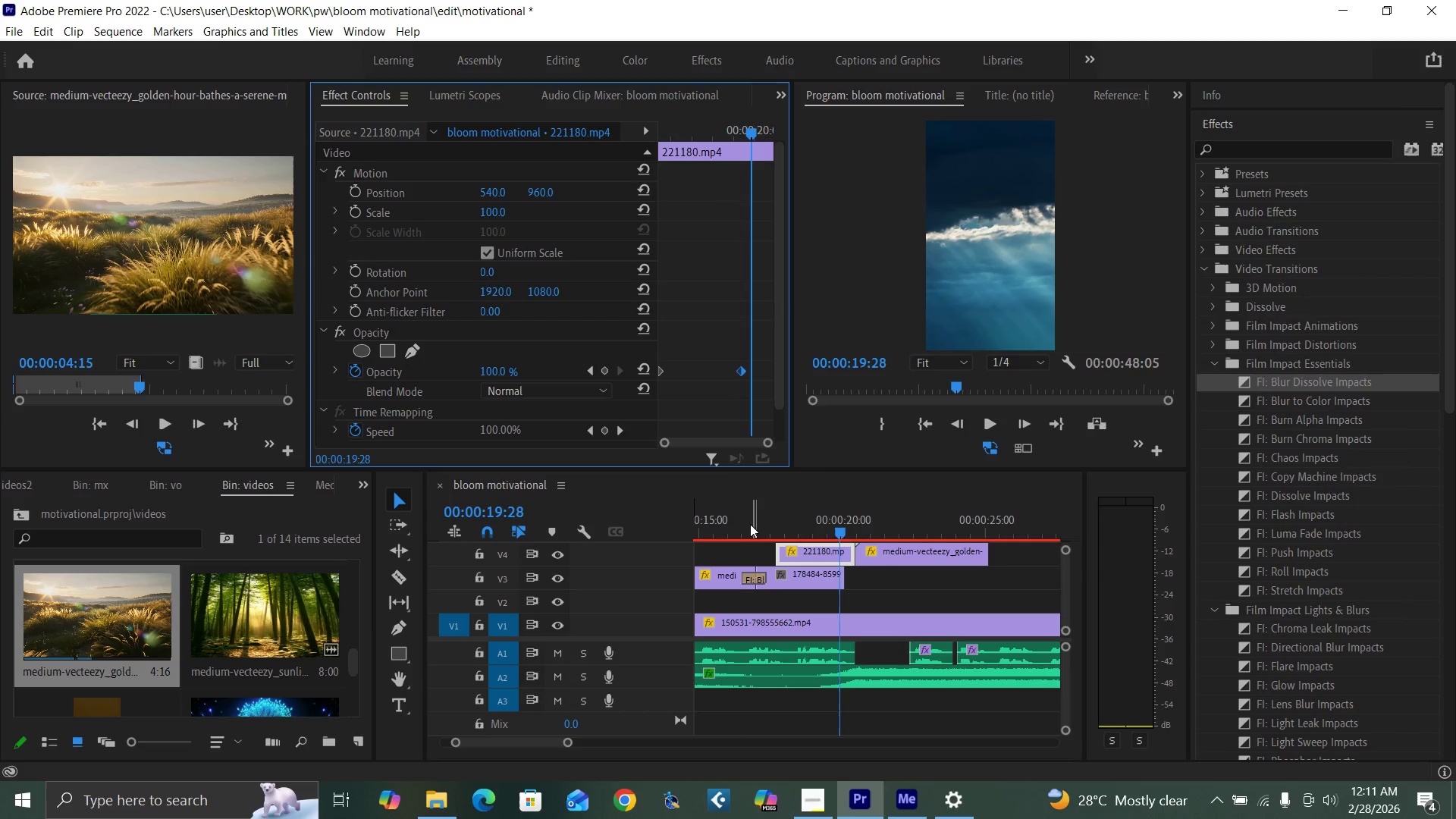 
left_click([744, 526])
 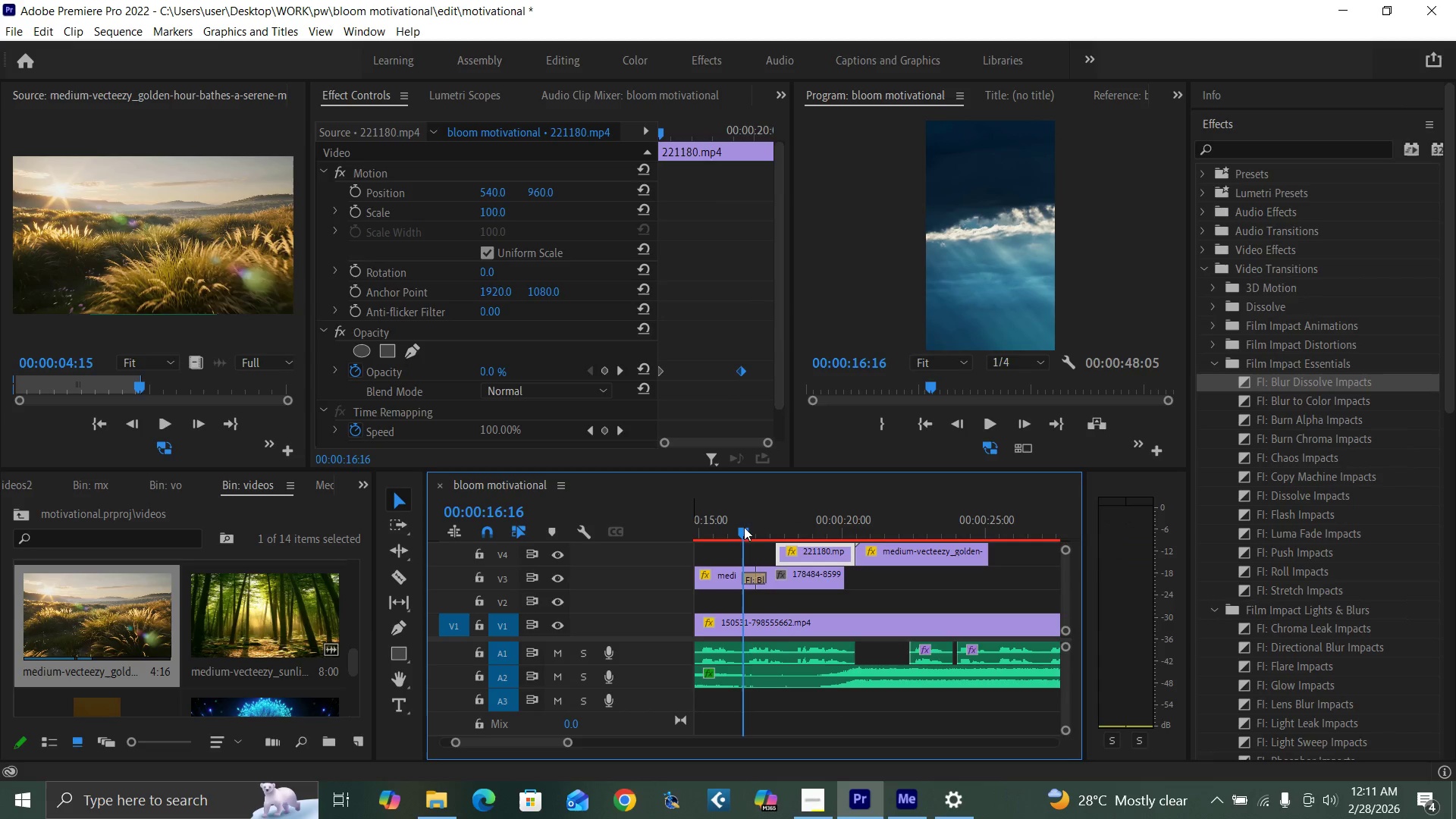 
key(Space)
 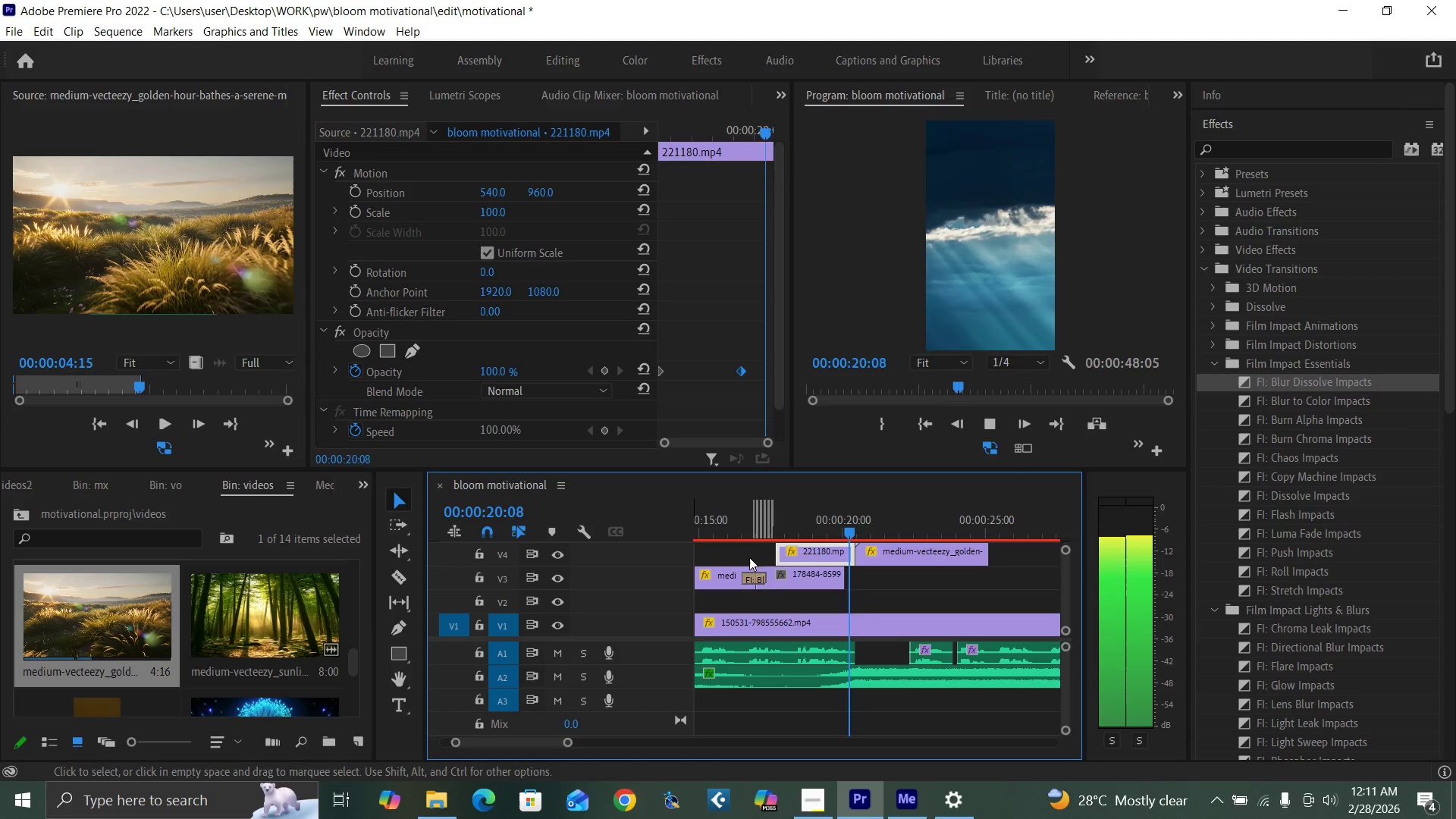 
wait(5.73)
 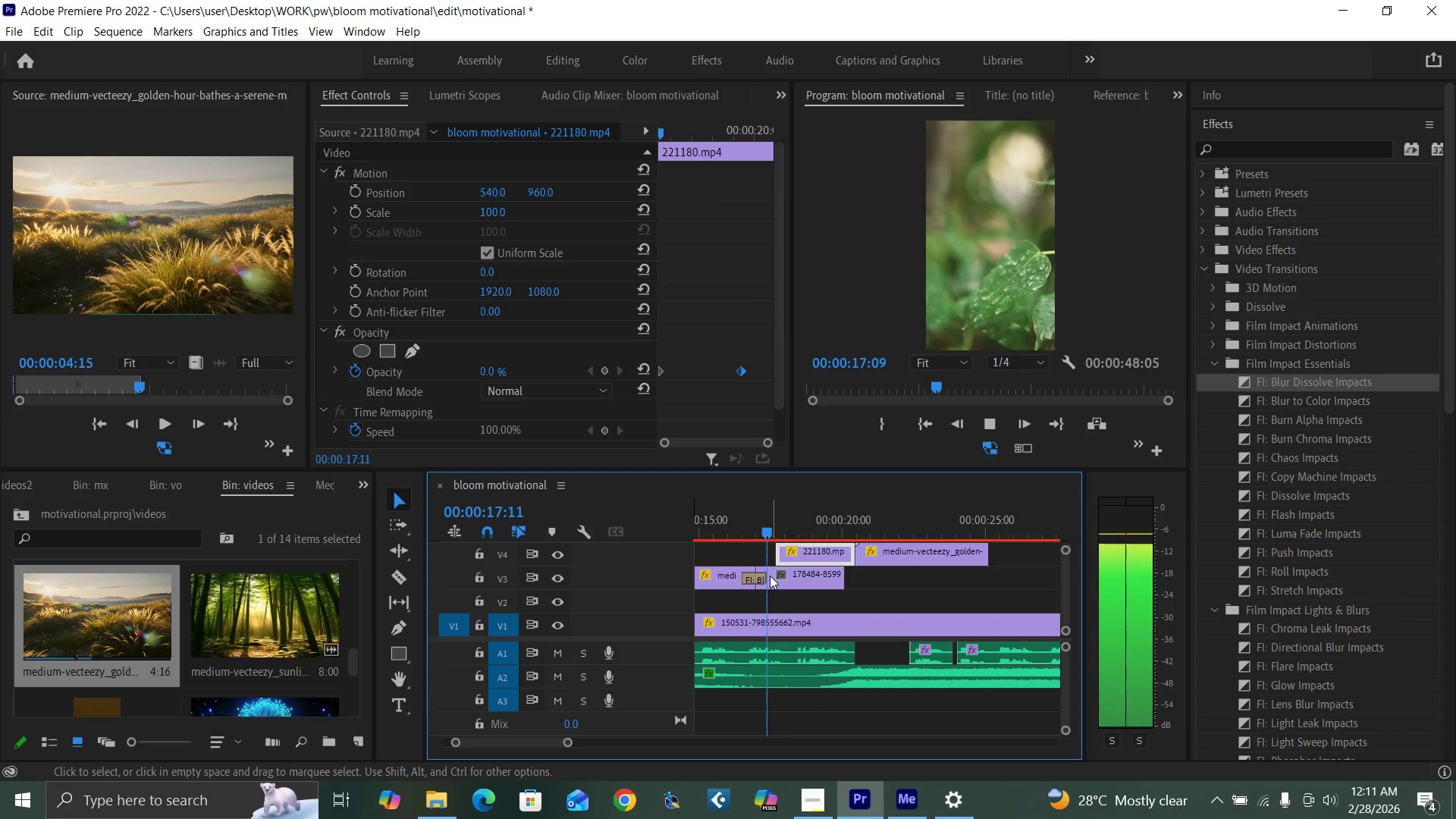 
key(Space)
 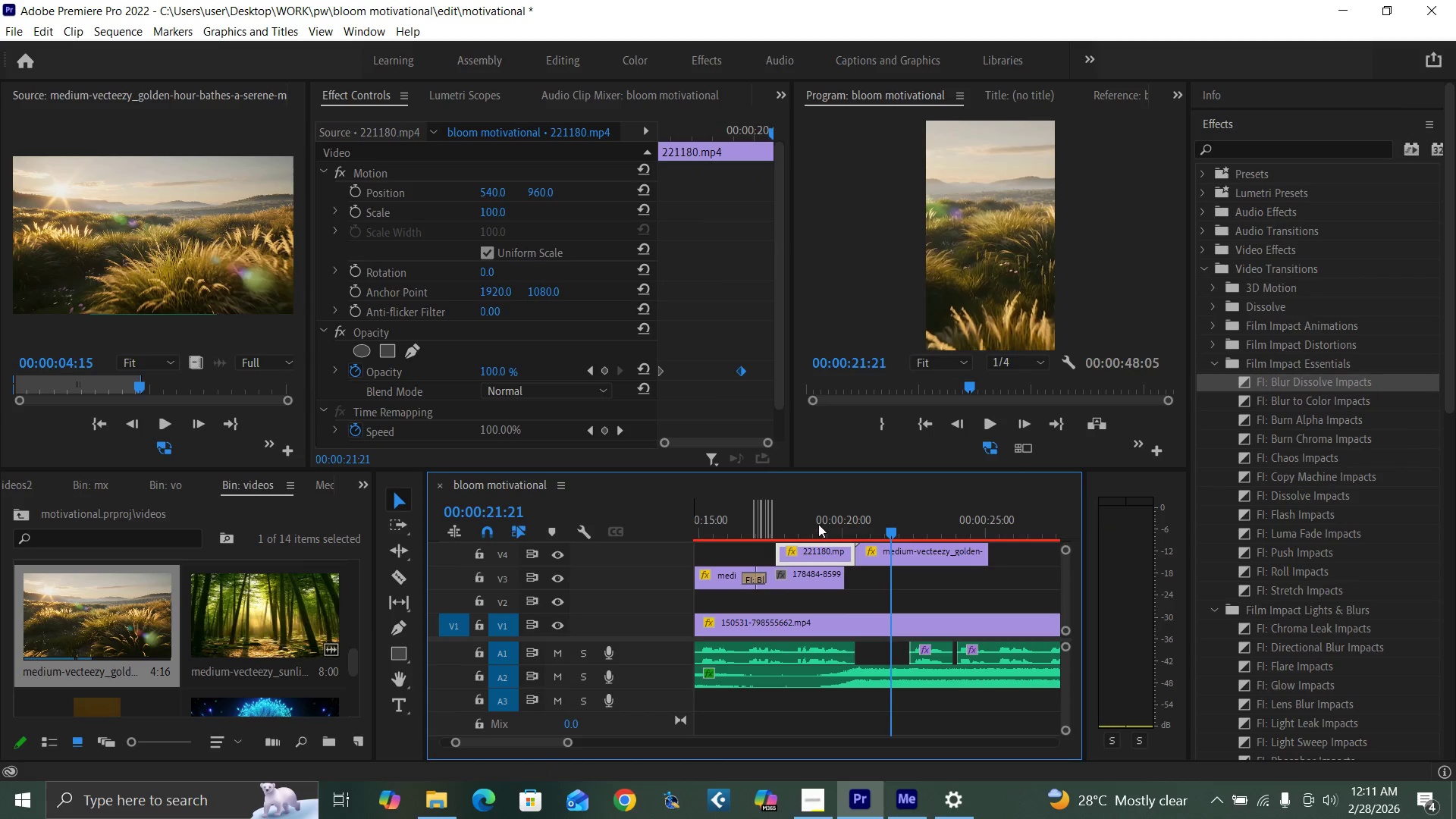 
left_click([821, 522])
 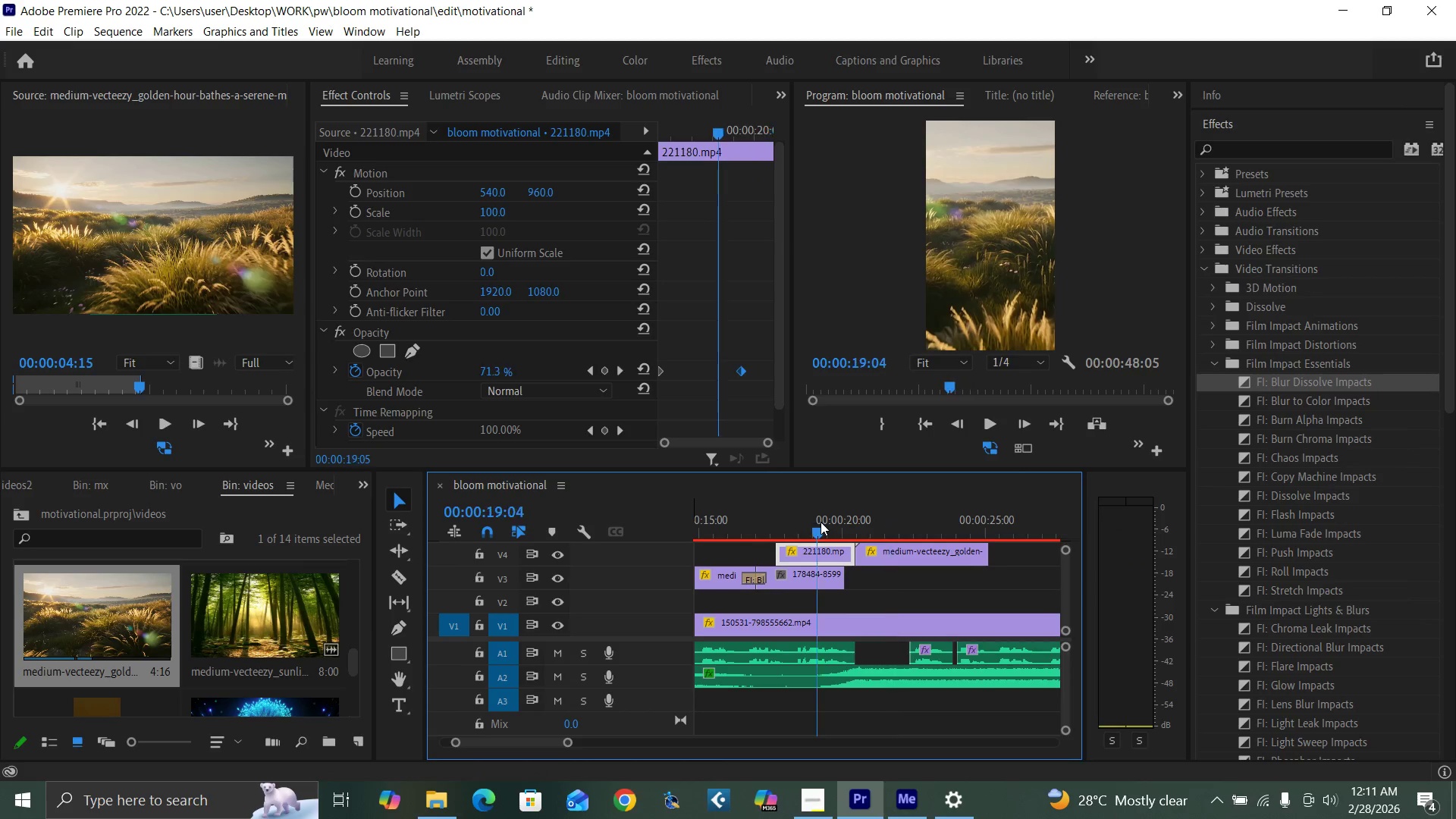 
key(Space)
 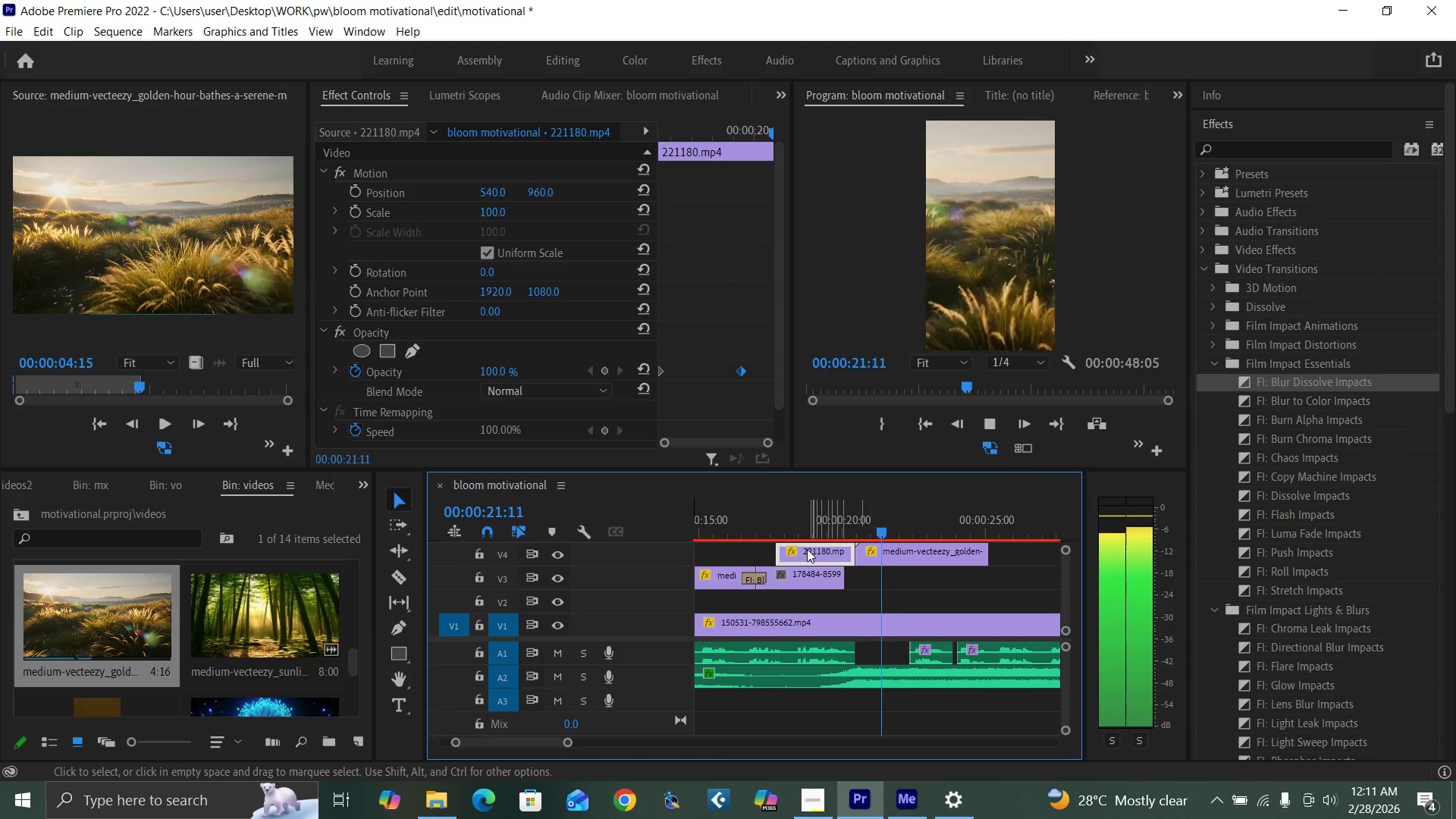 
left_click([795, 525])
 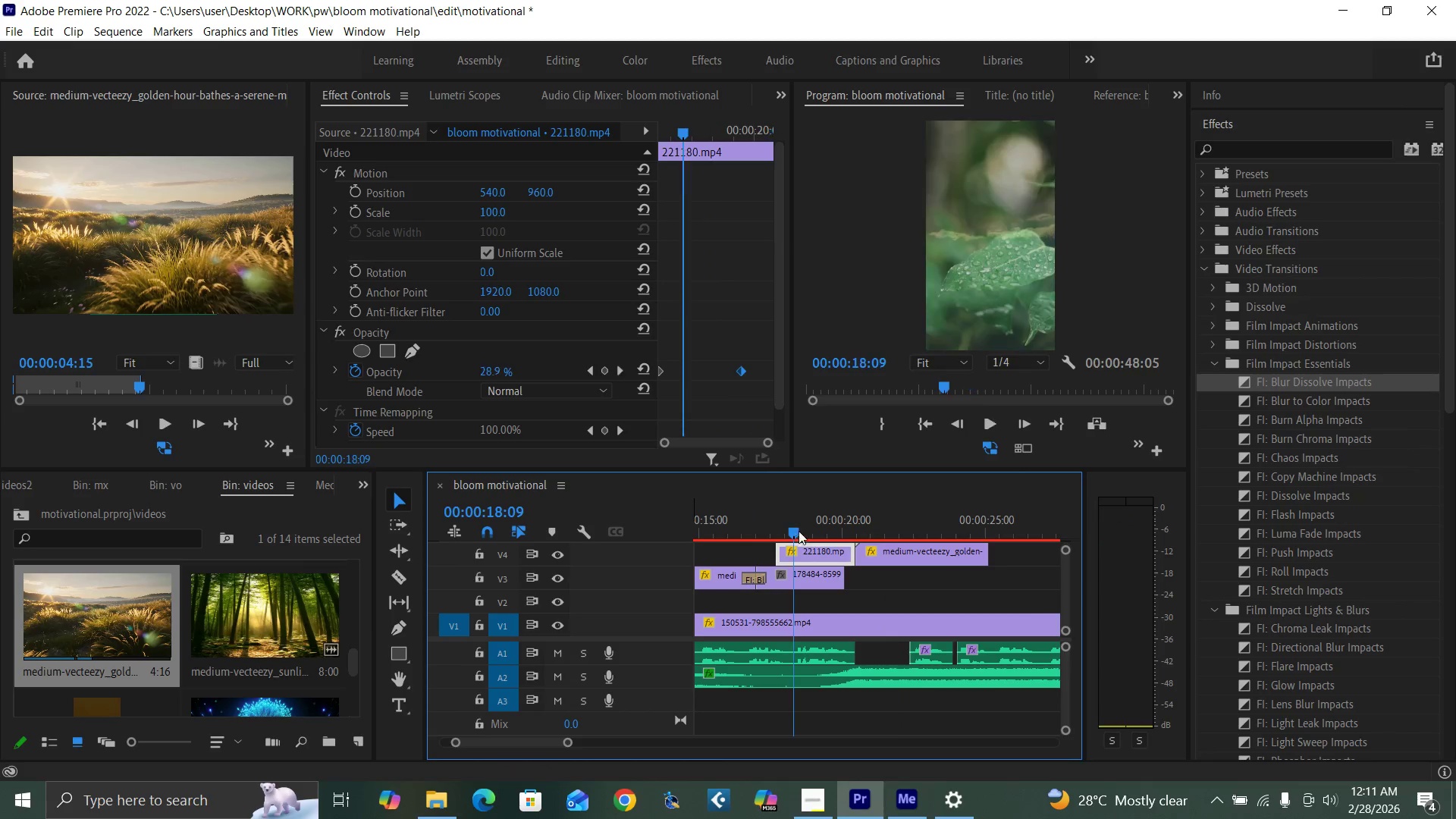 
key(Space)
 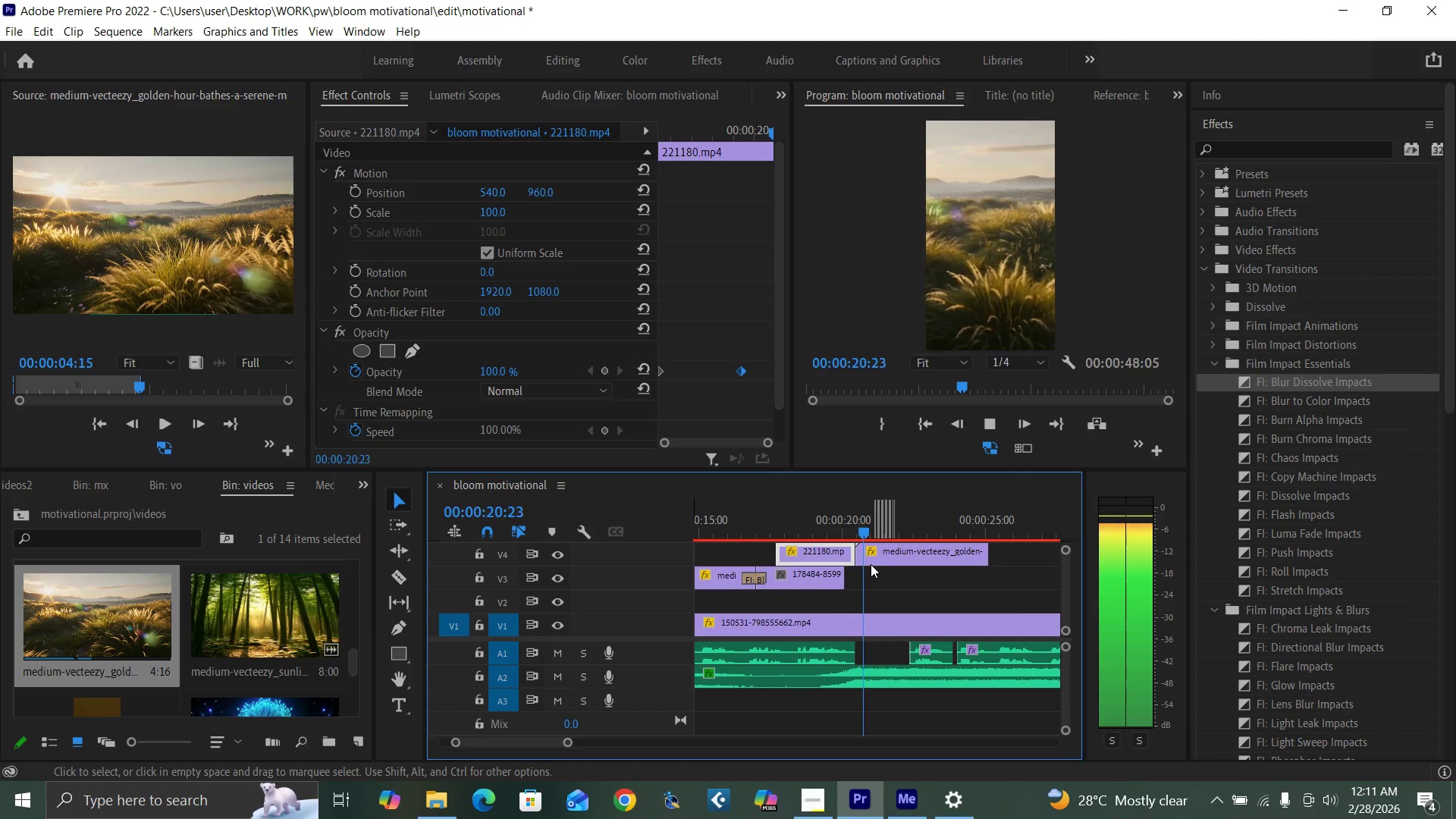 
key(Space)
 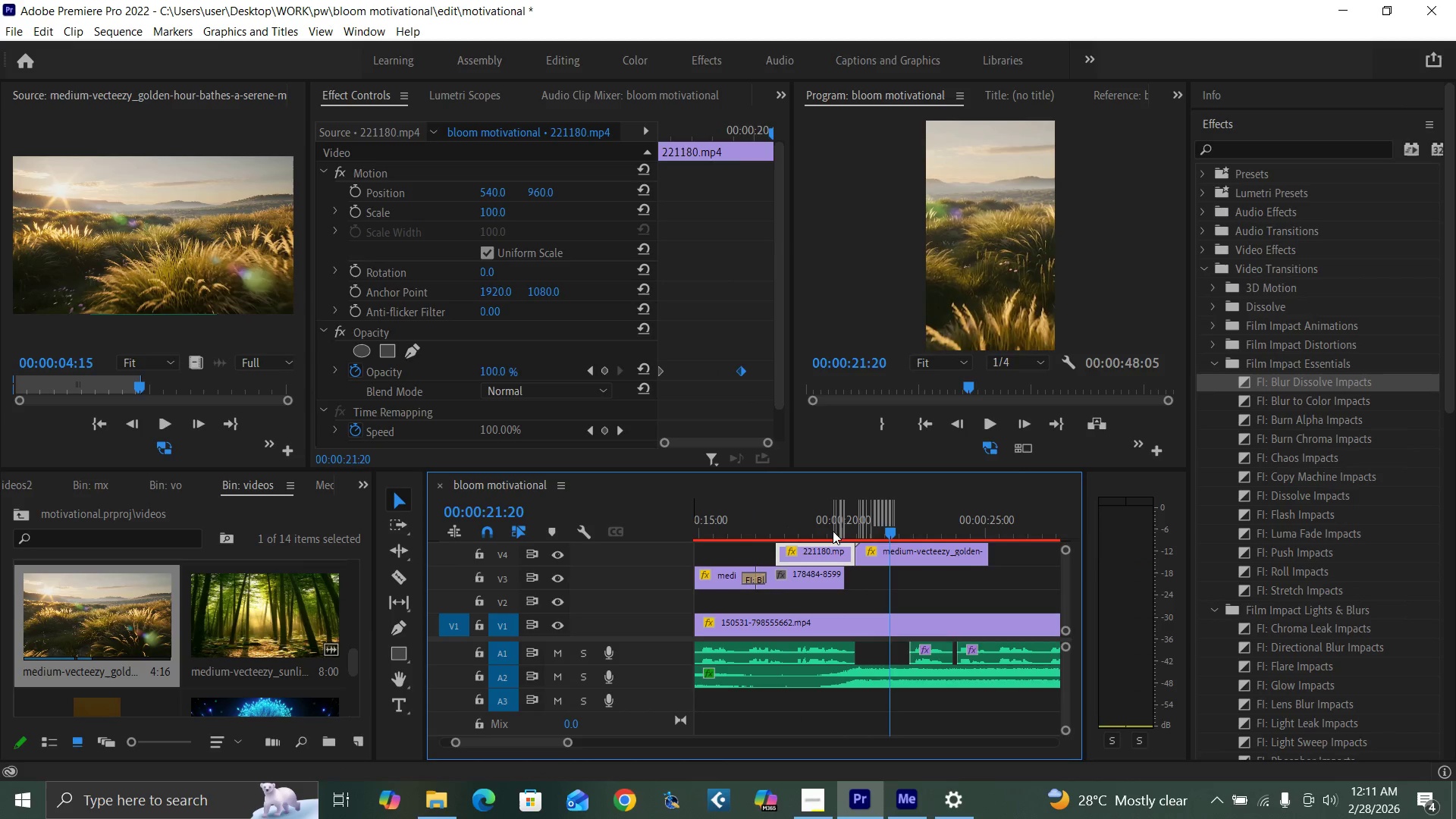 
left_click([833, 531])
 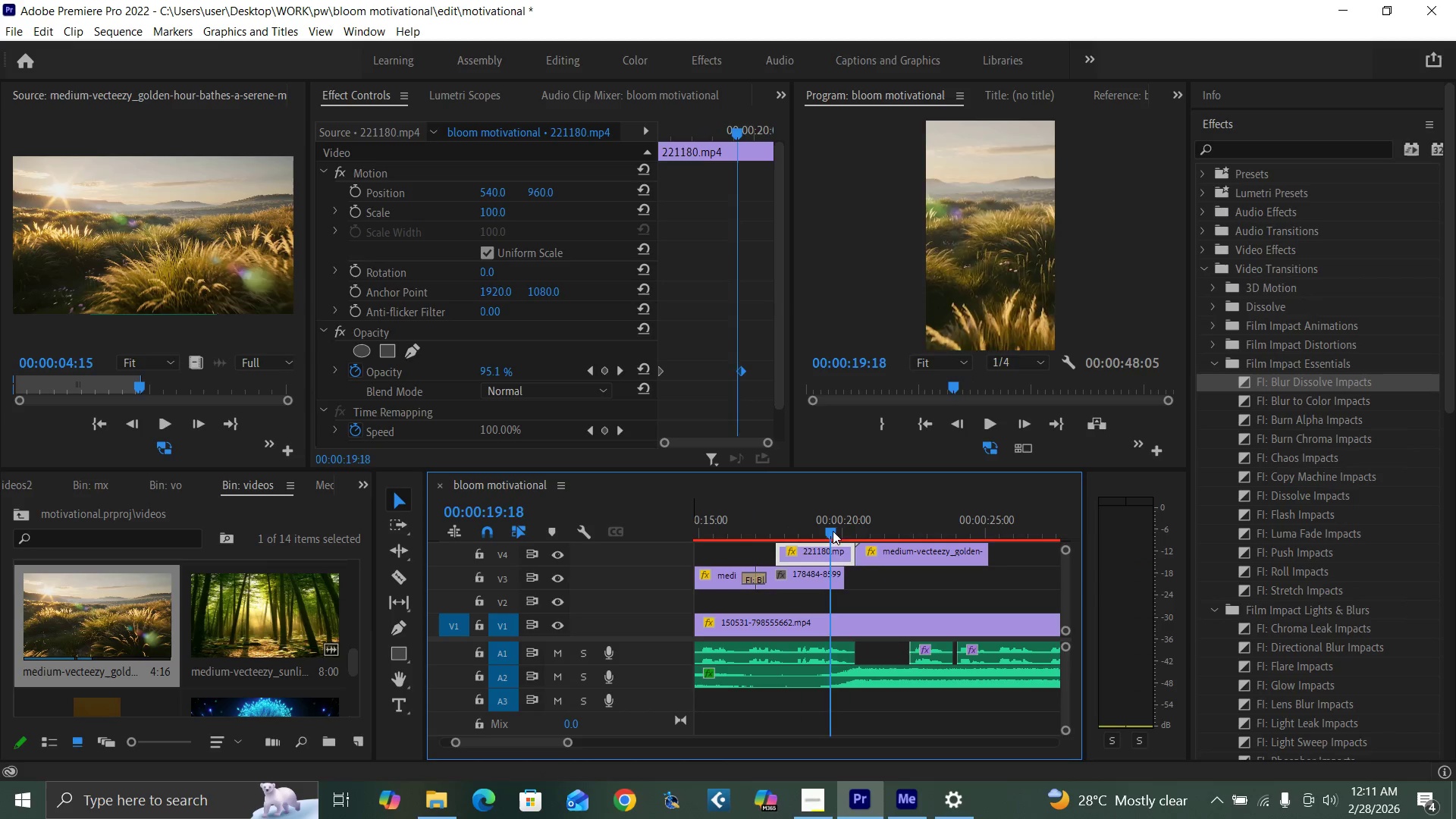 
key(Space)
 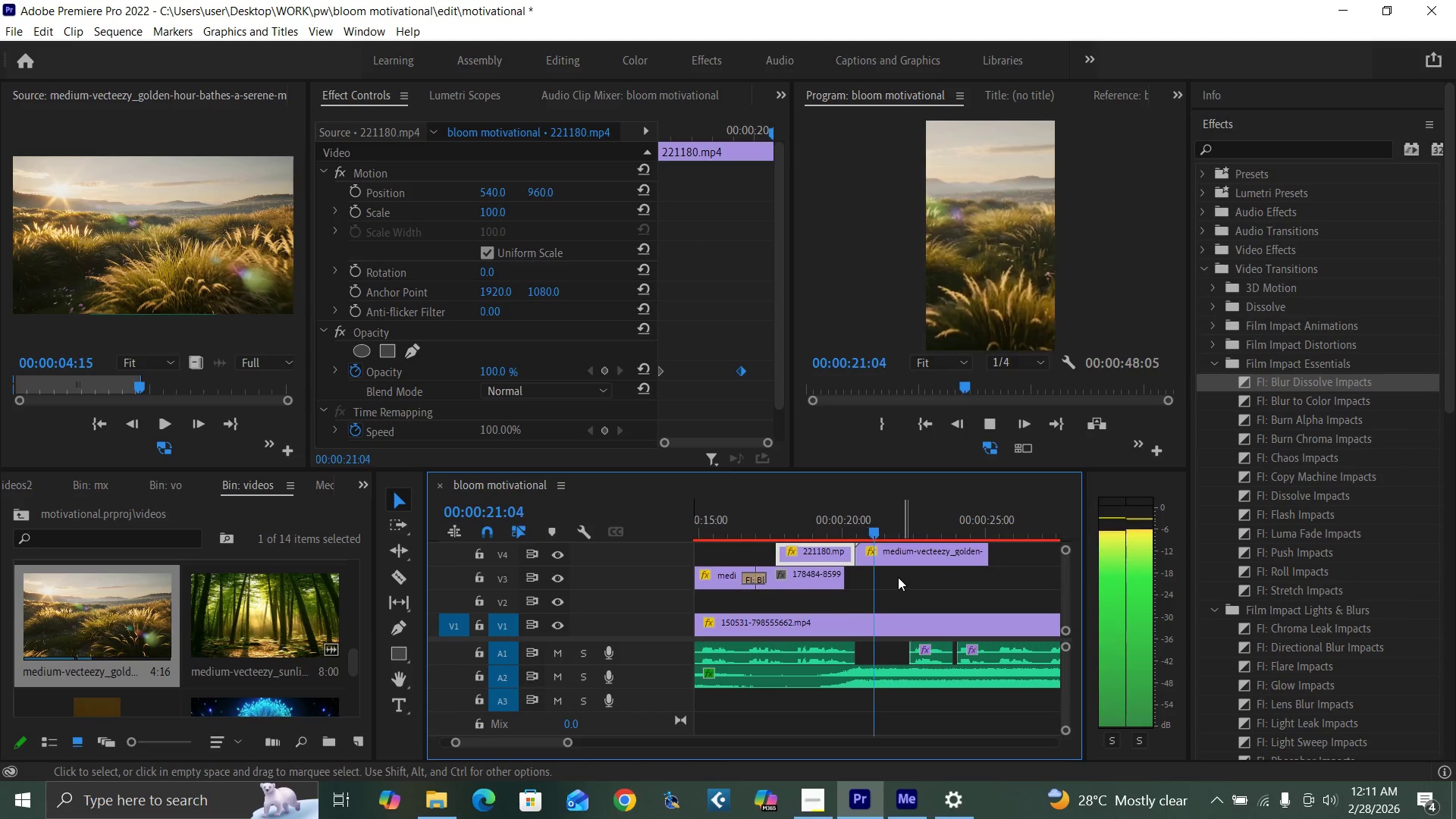 
left_click([826, 531])
 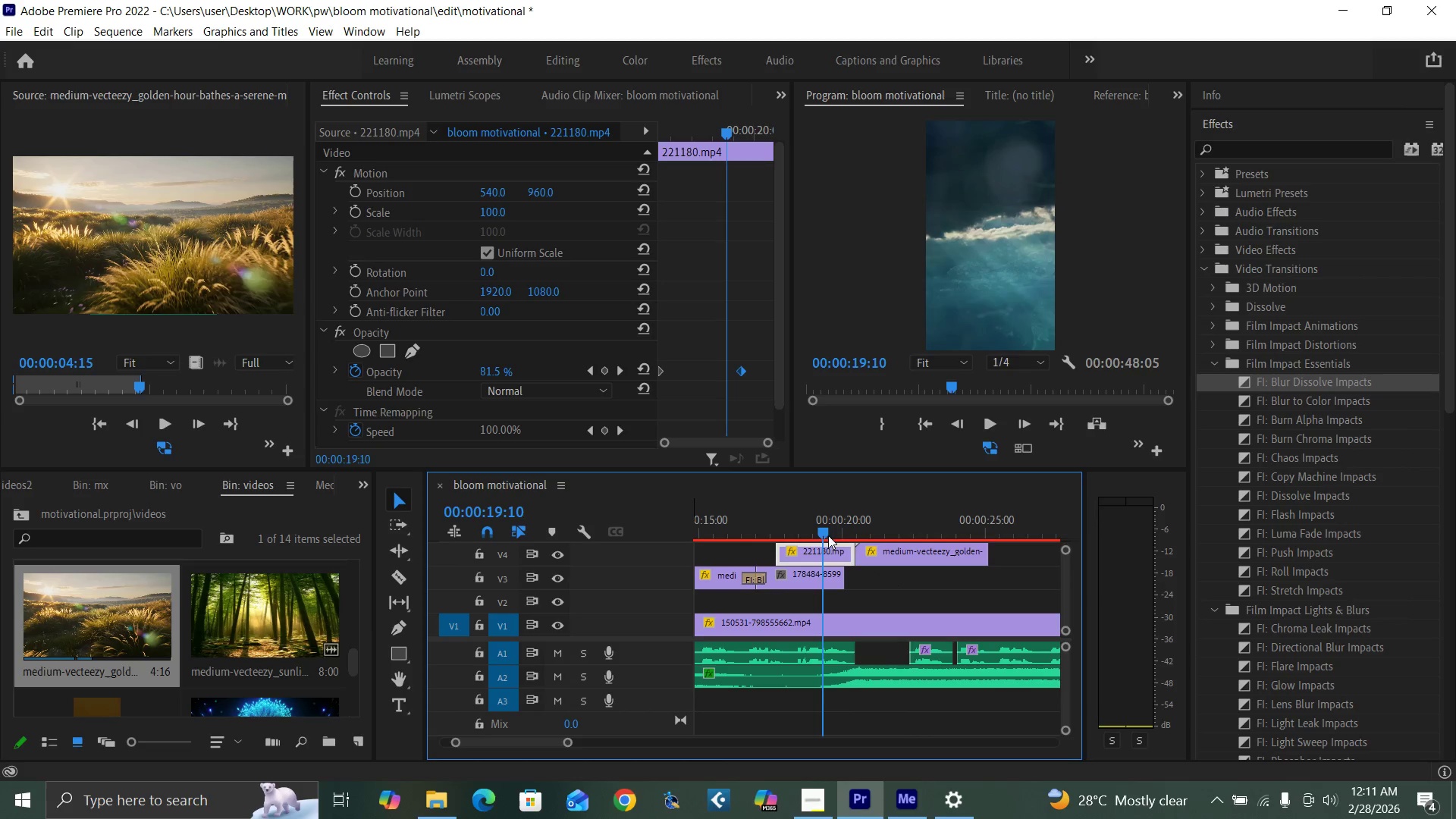 
key(Space)
 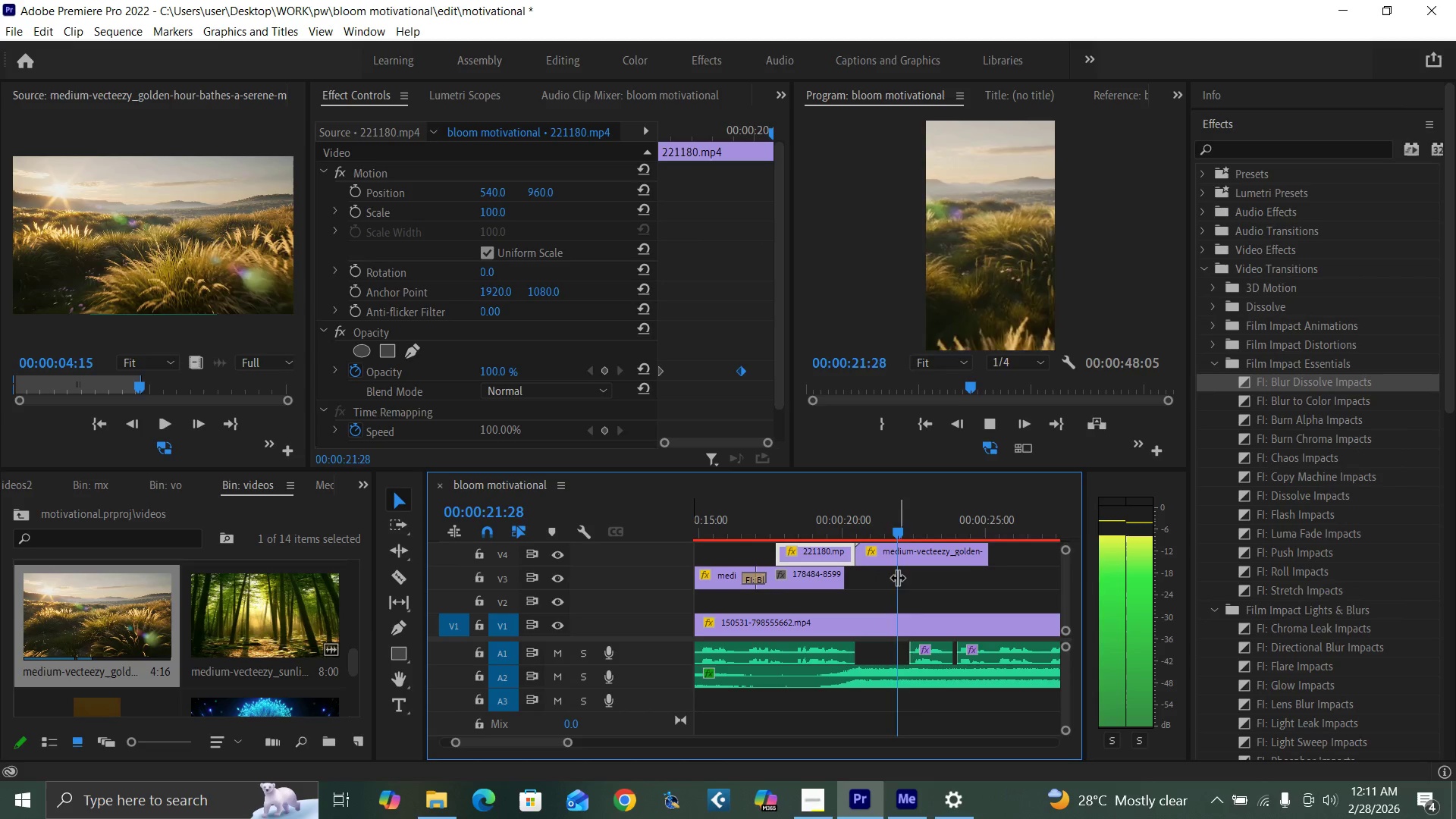 
key(Space)
 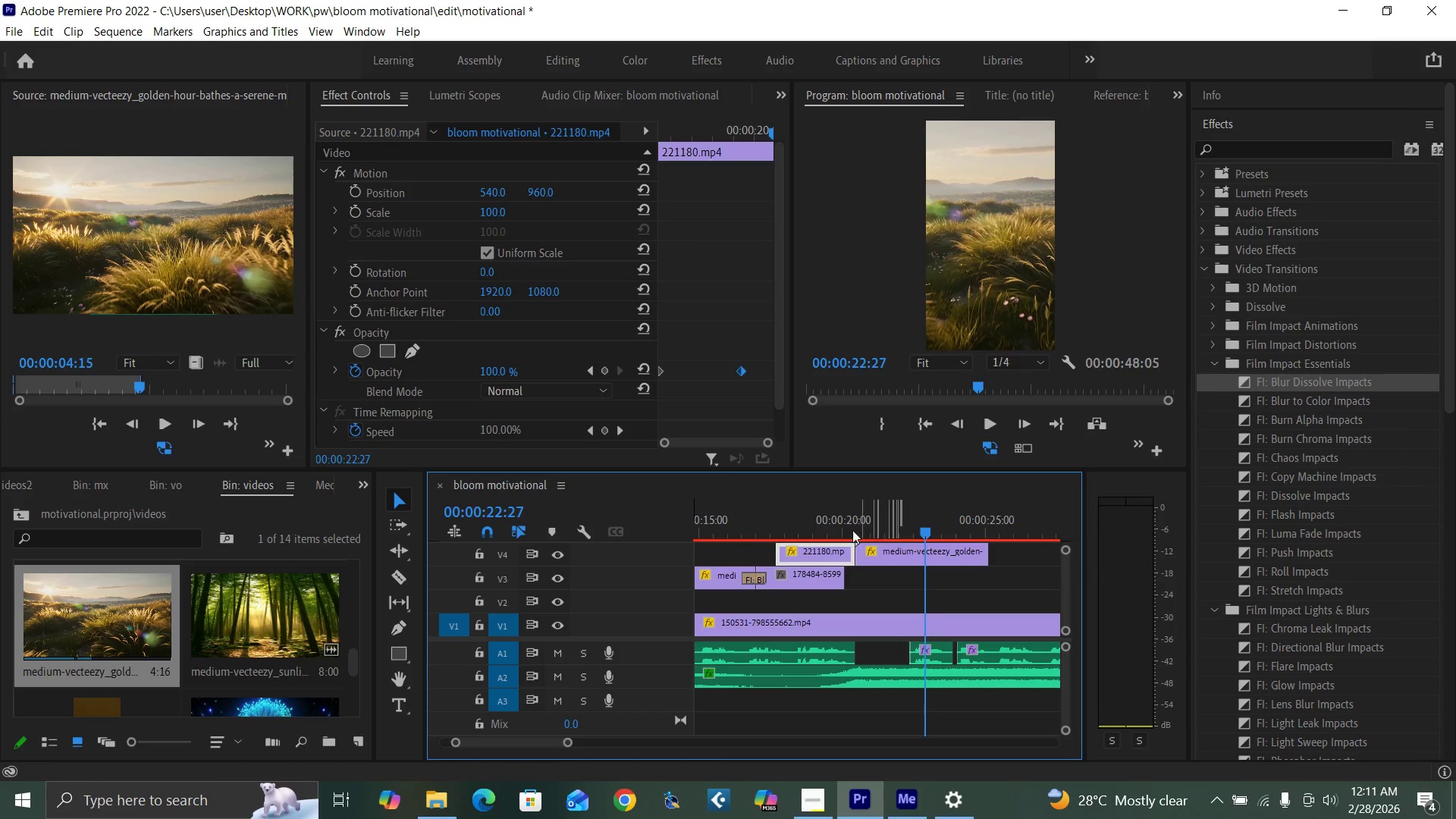 
left_click([831, 530])
 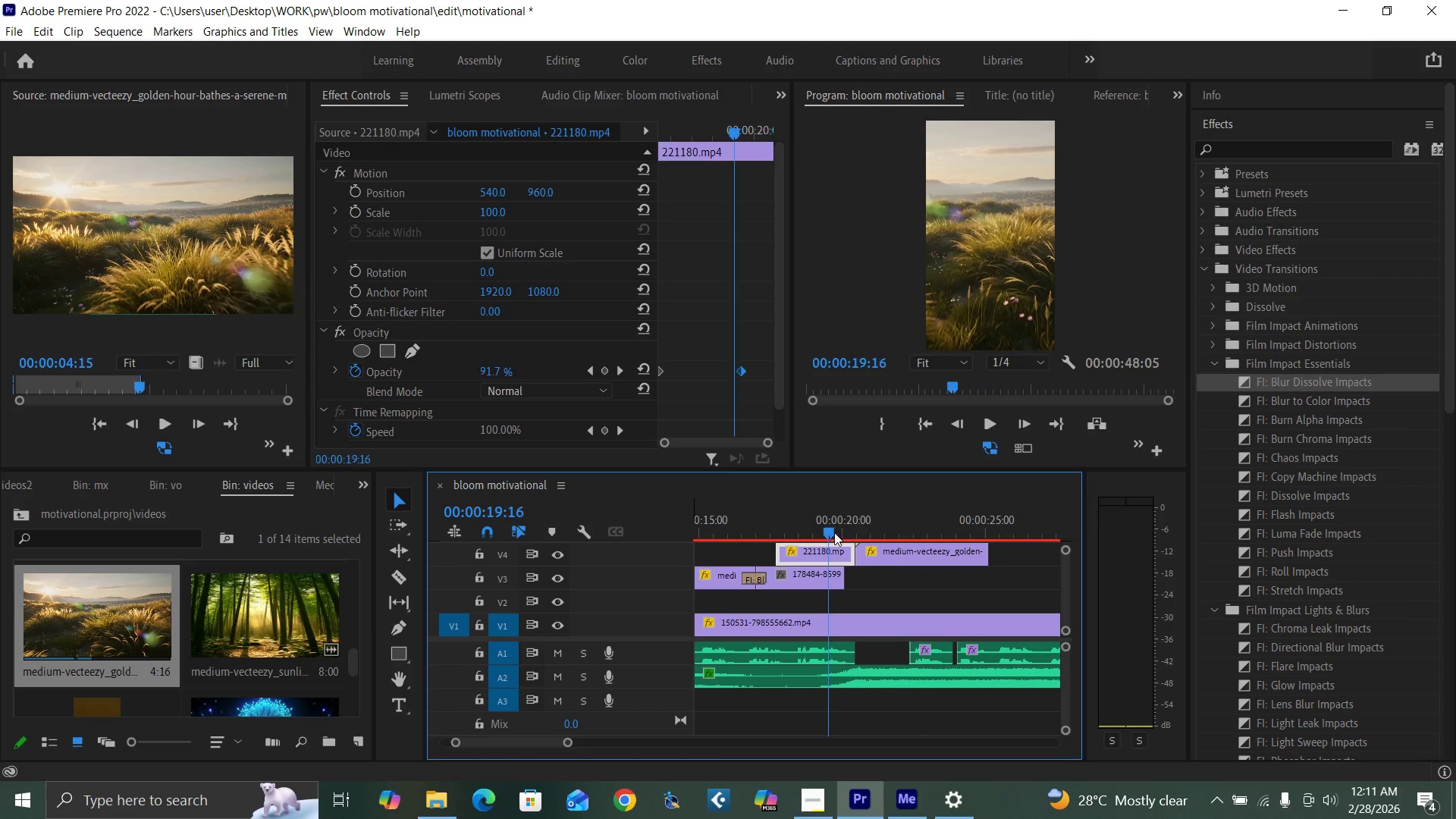 
key(Space)
 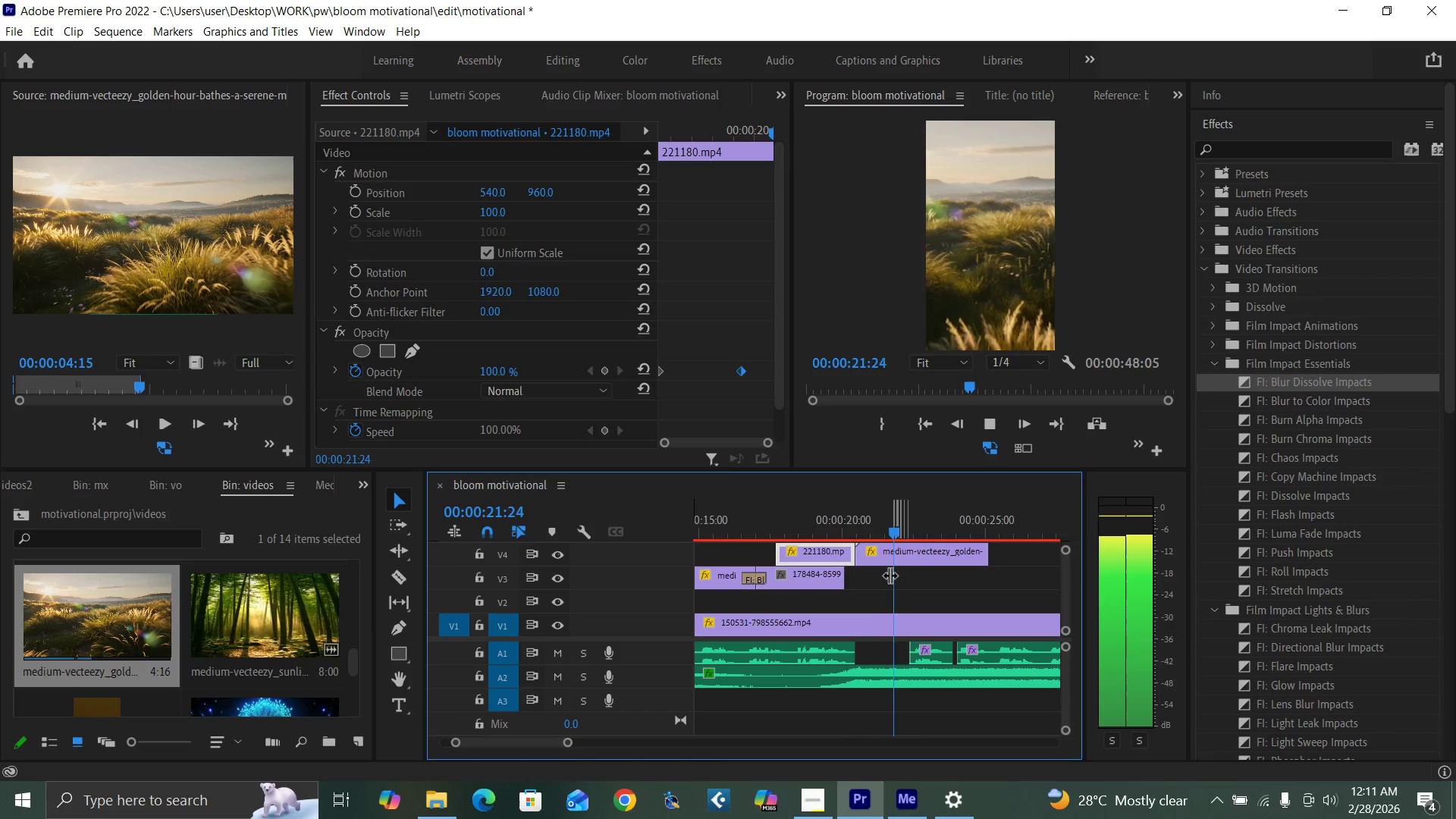 
key(Space)
 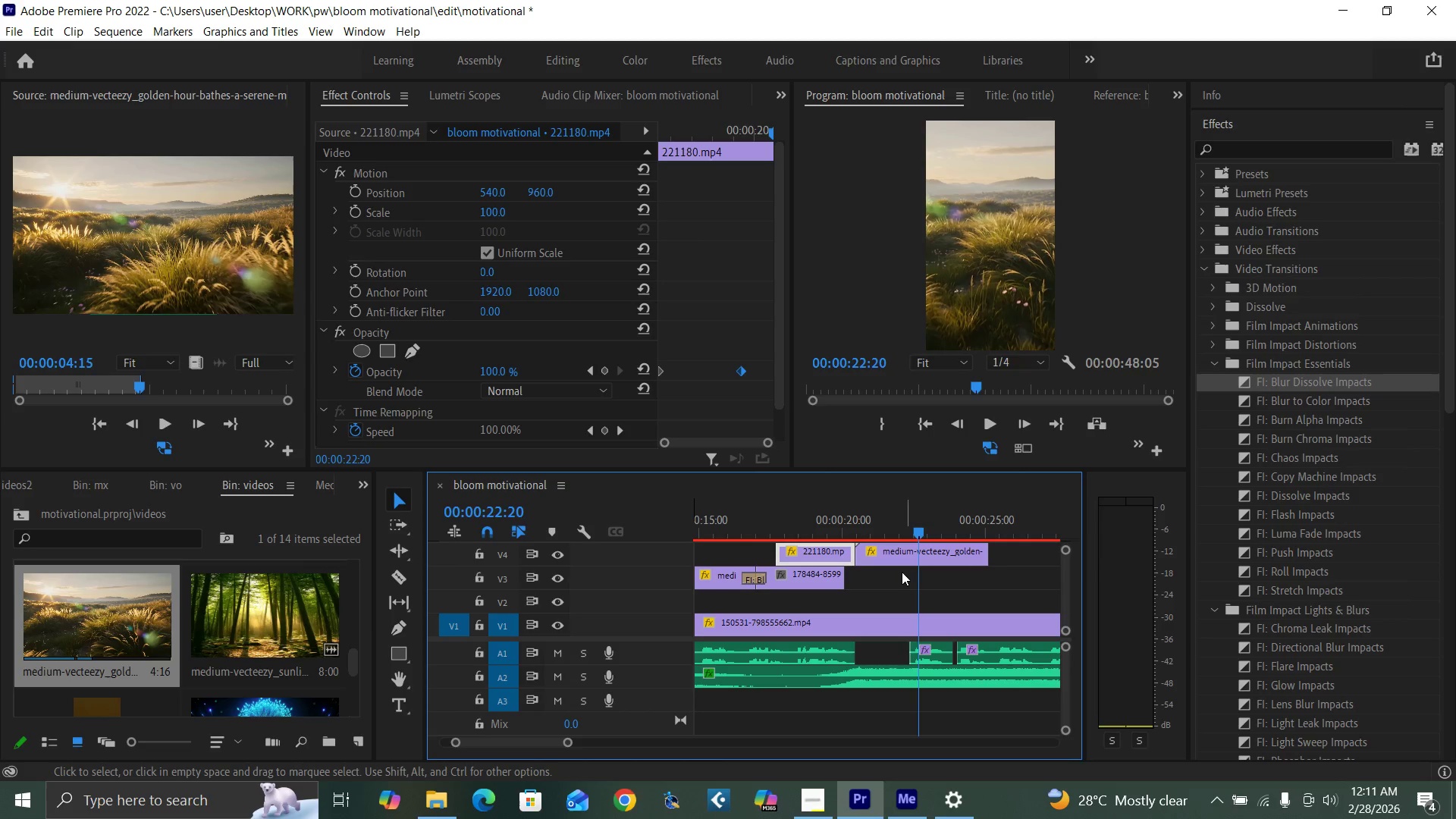 
key(Space)
 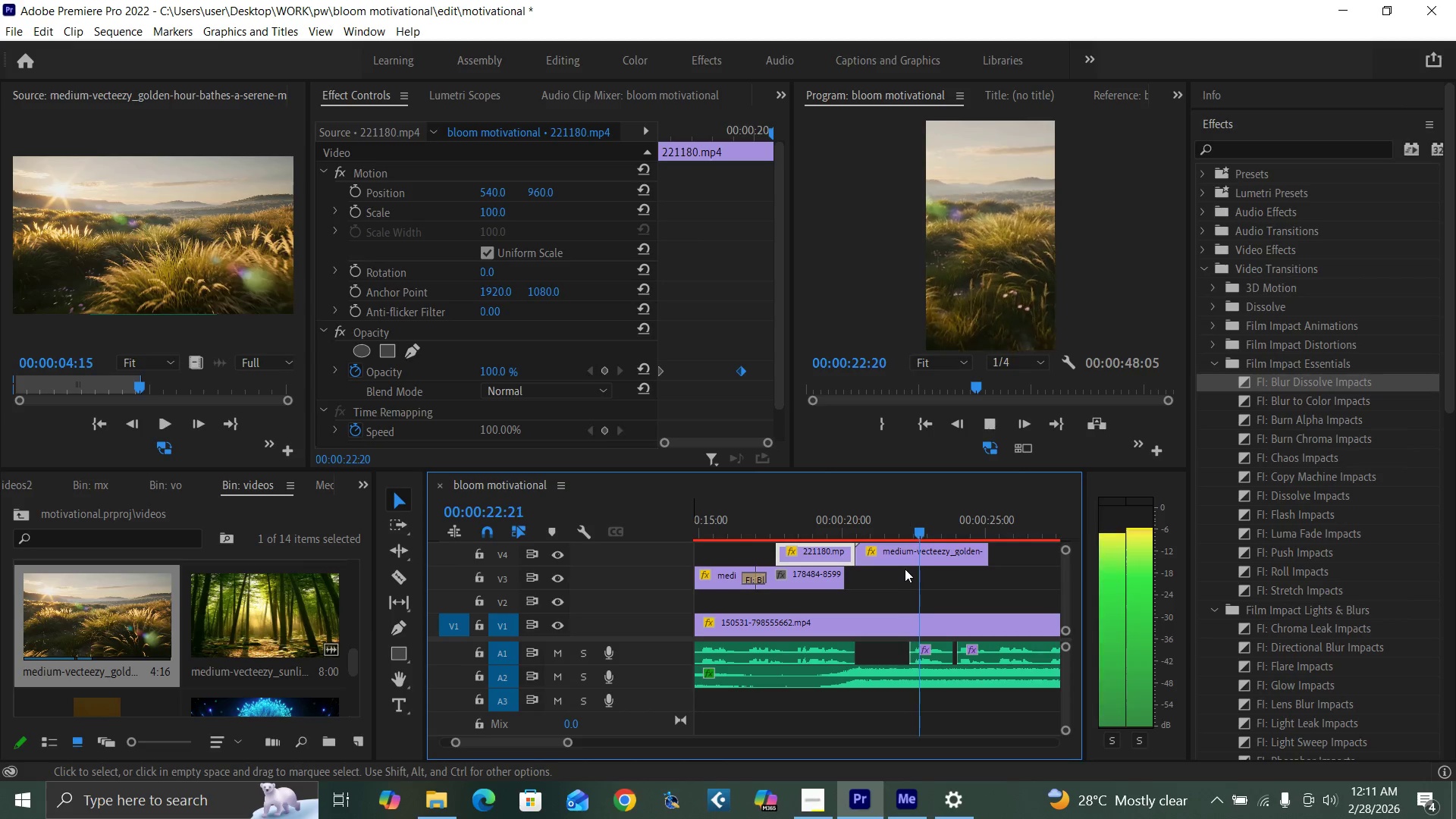 
key(Space)
 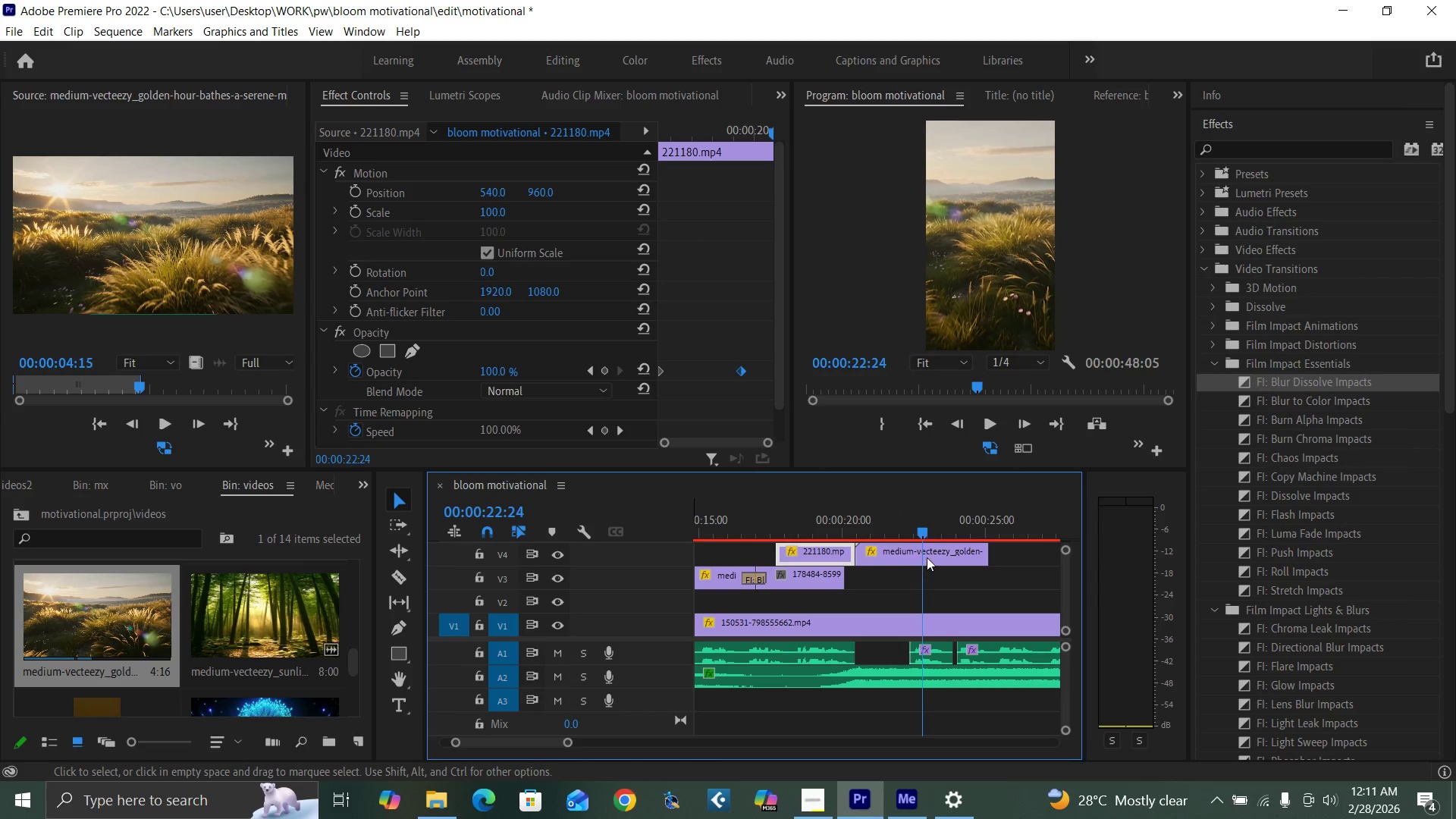 
left_click([930, 553])
 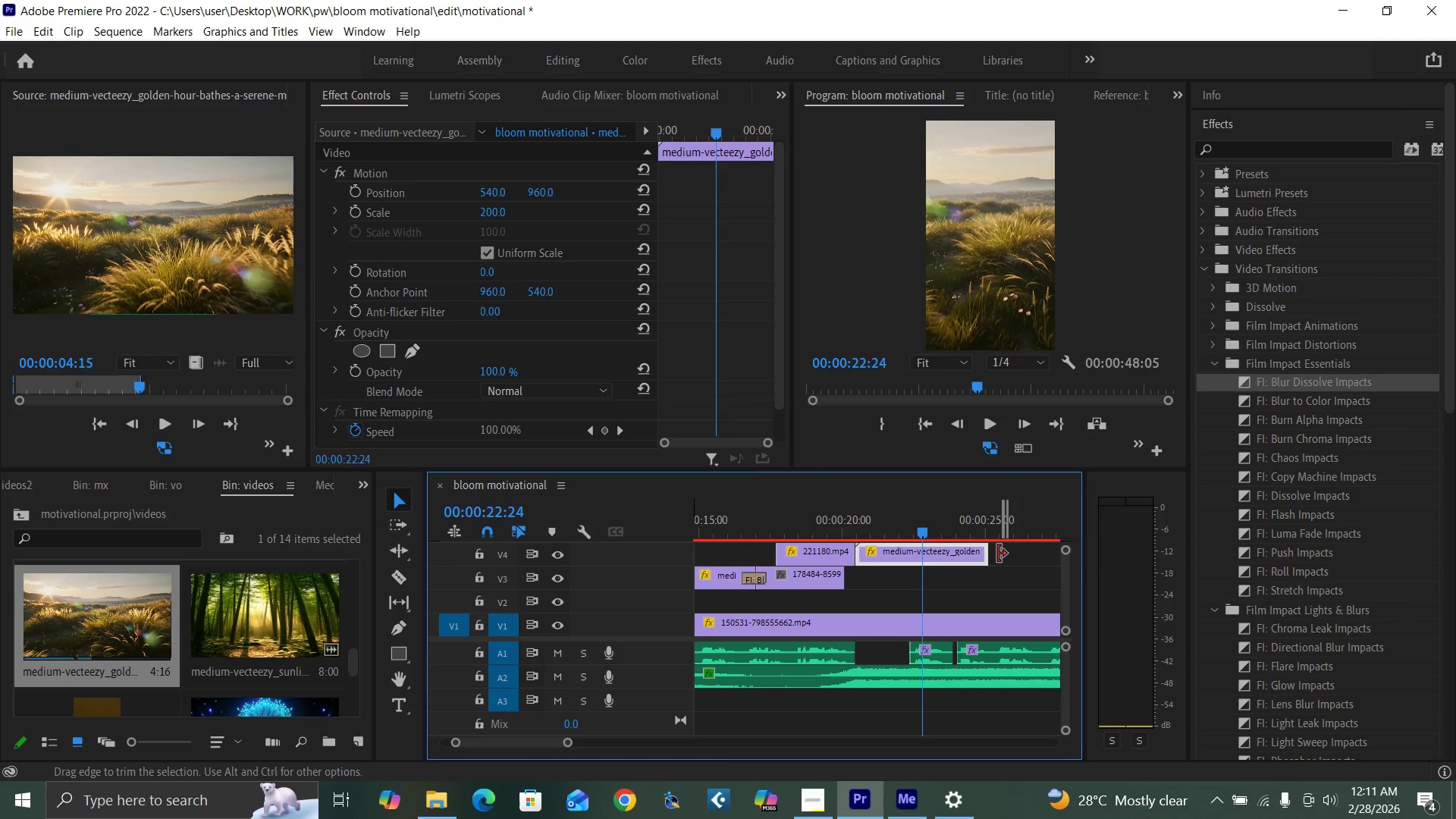 
left_click_drag(start_coordinate=[982, 555], to_coordinate=[920, 556])
 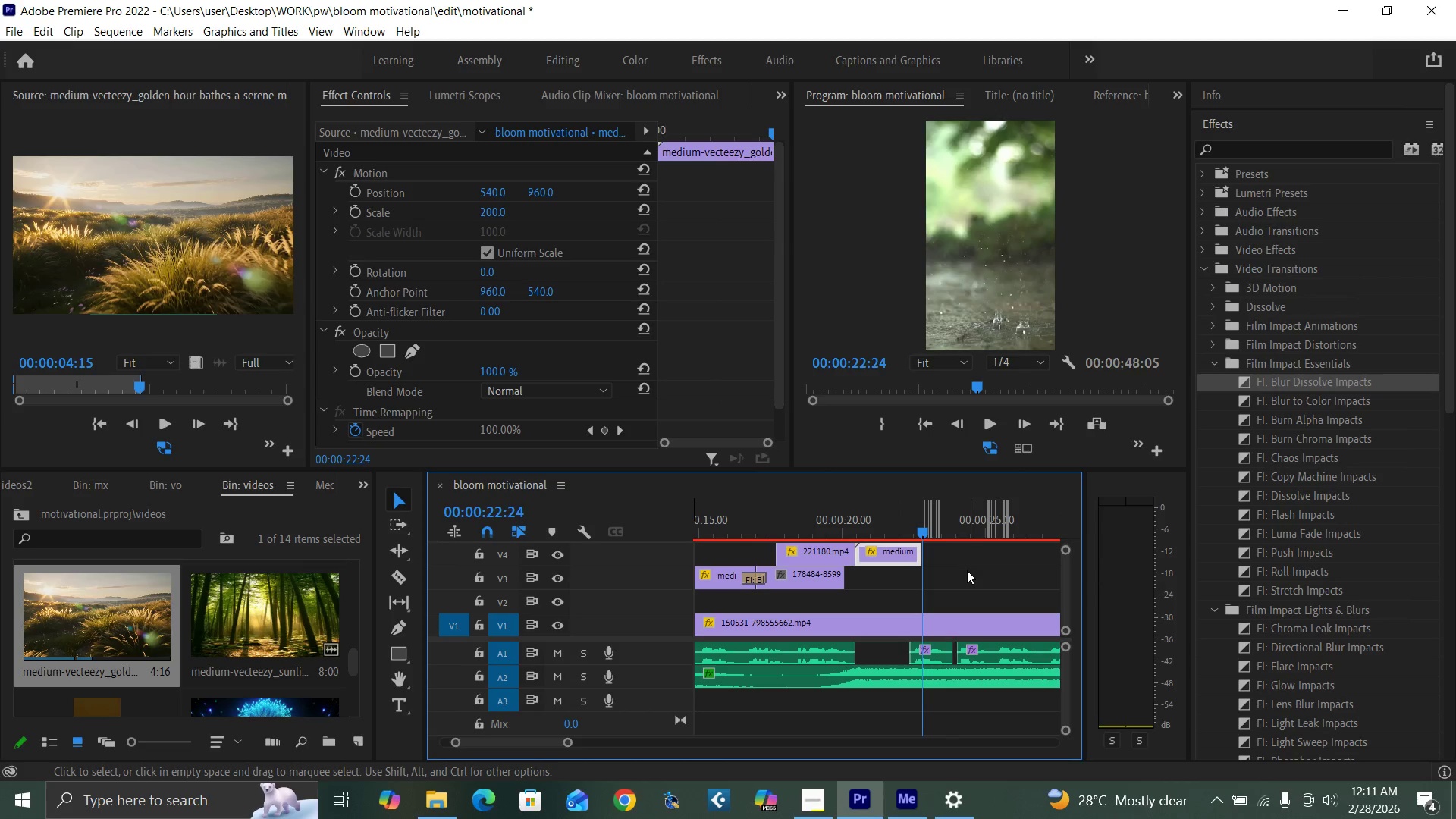 
key(Control+S)
 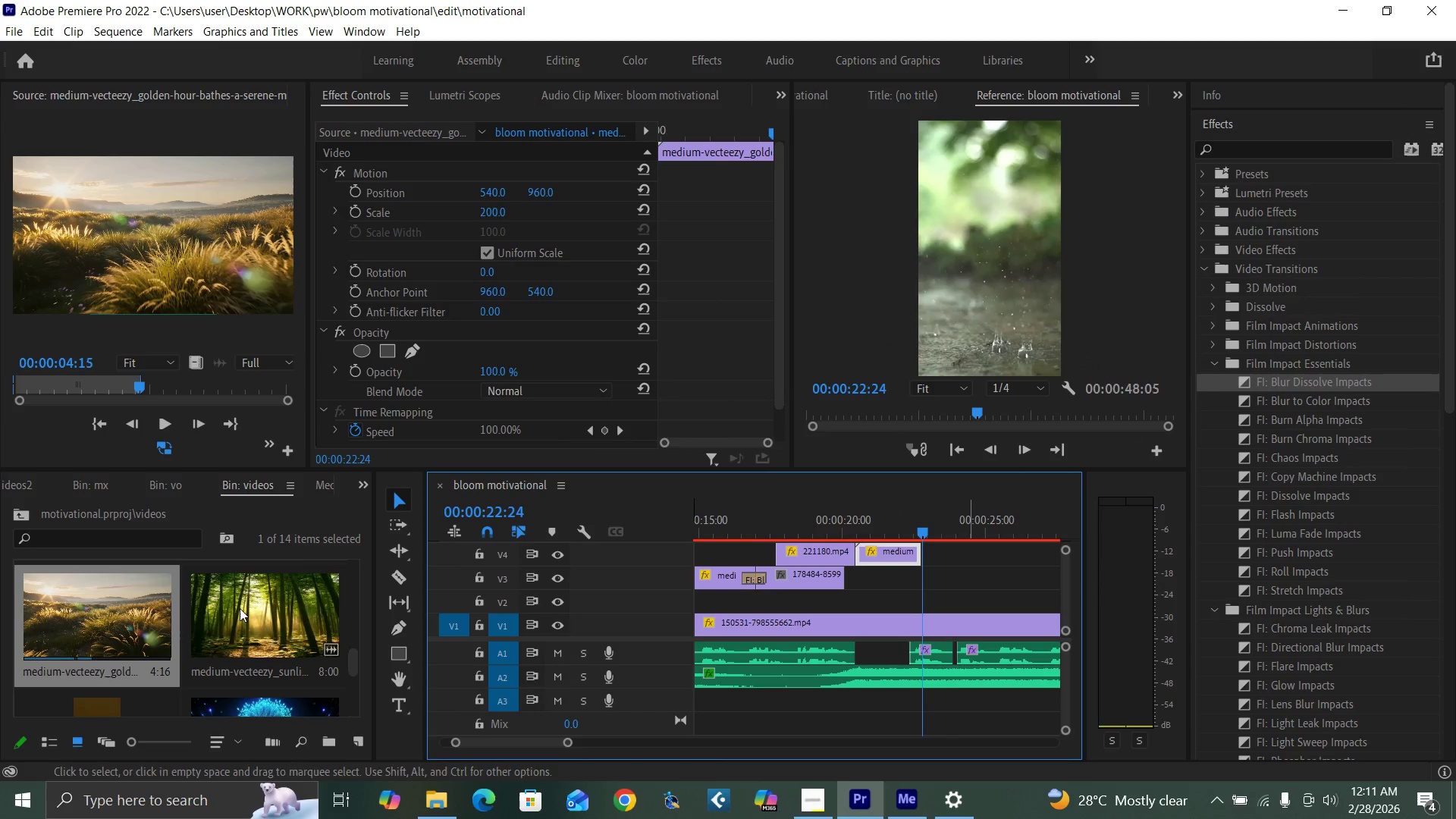 
double_click([240, 608])
 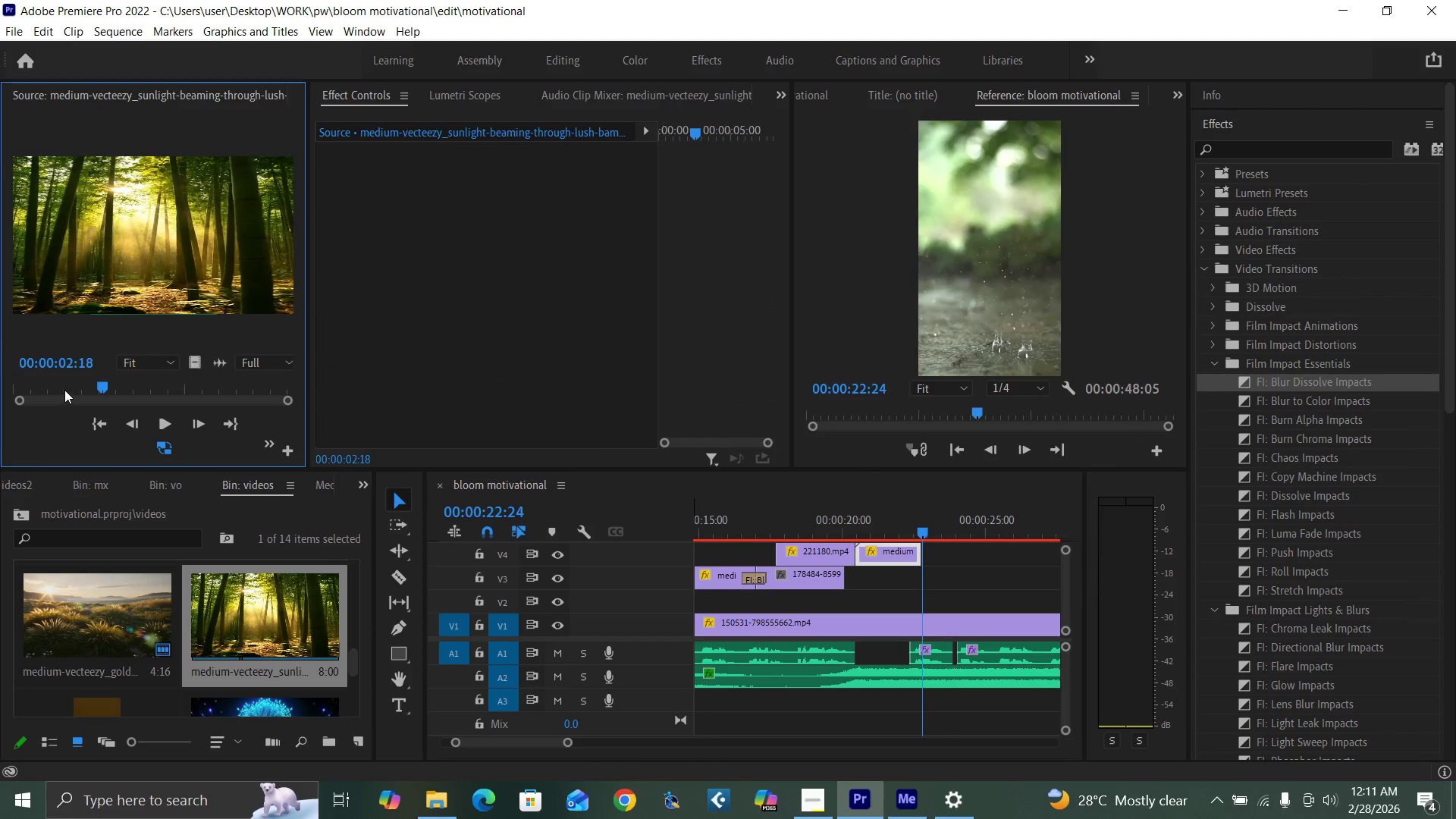 
left_click_drag(start_coordinate=[64, 378], to_coordinate=[145, 446])
 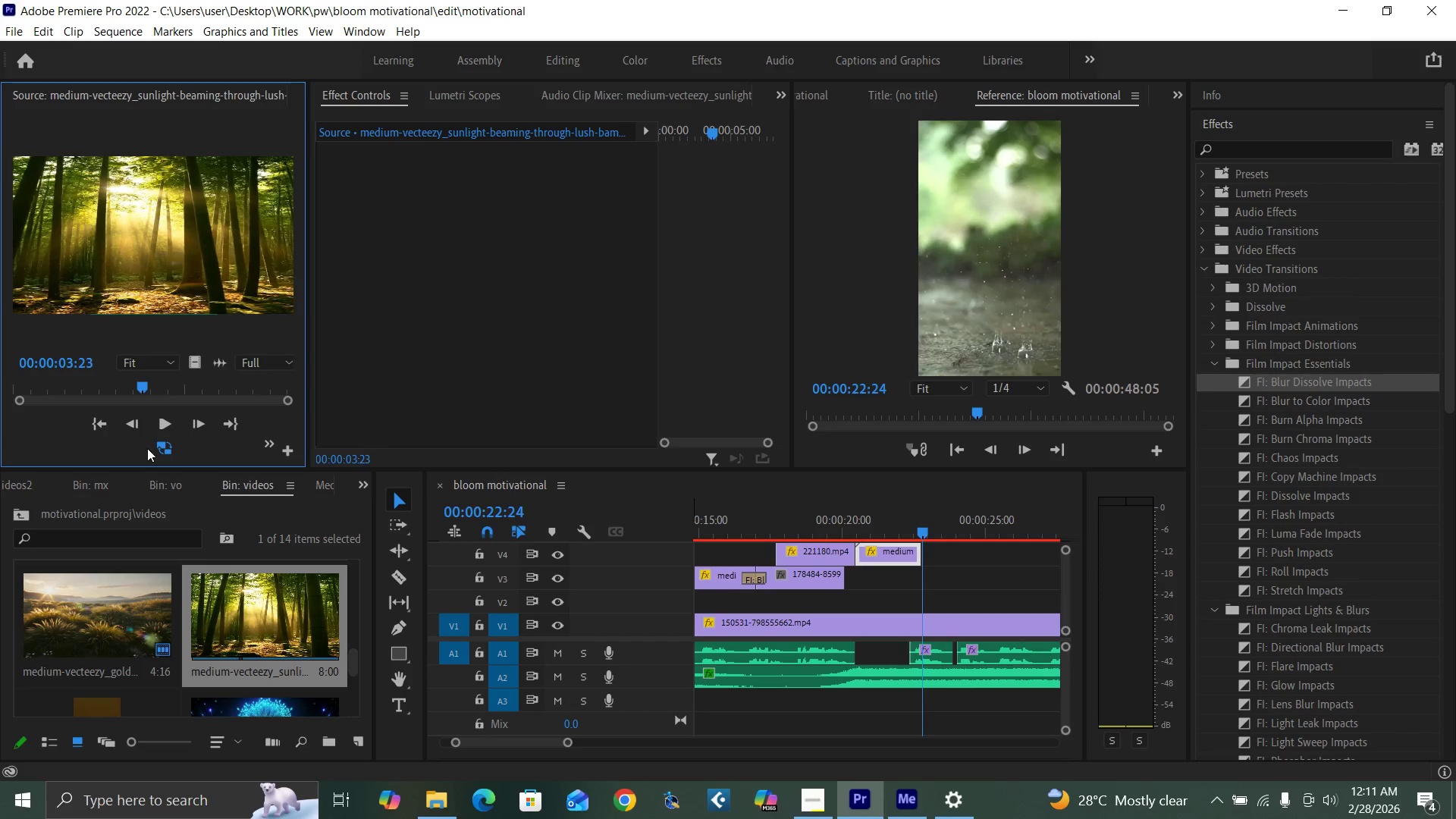 
key(O)
 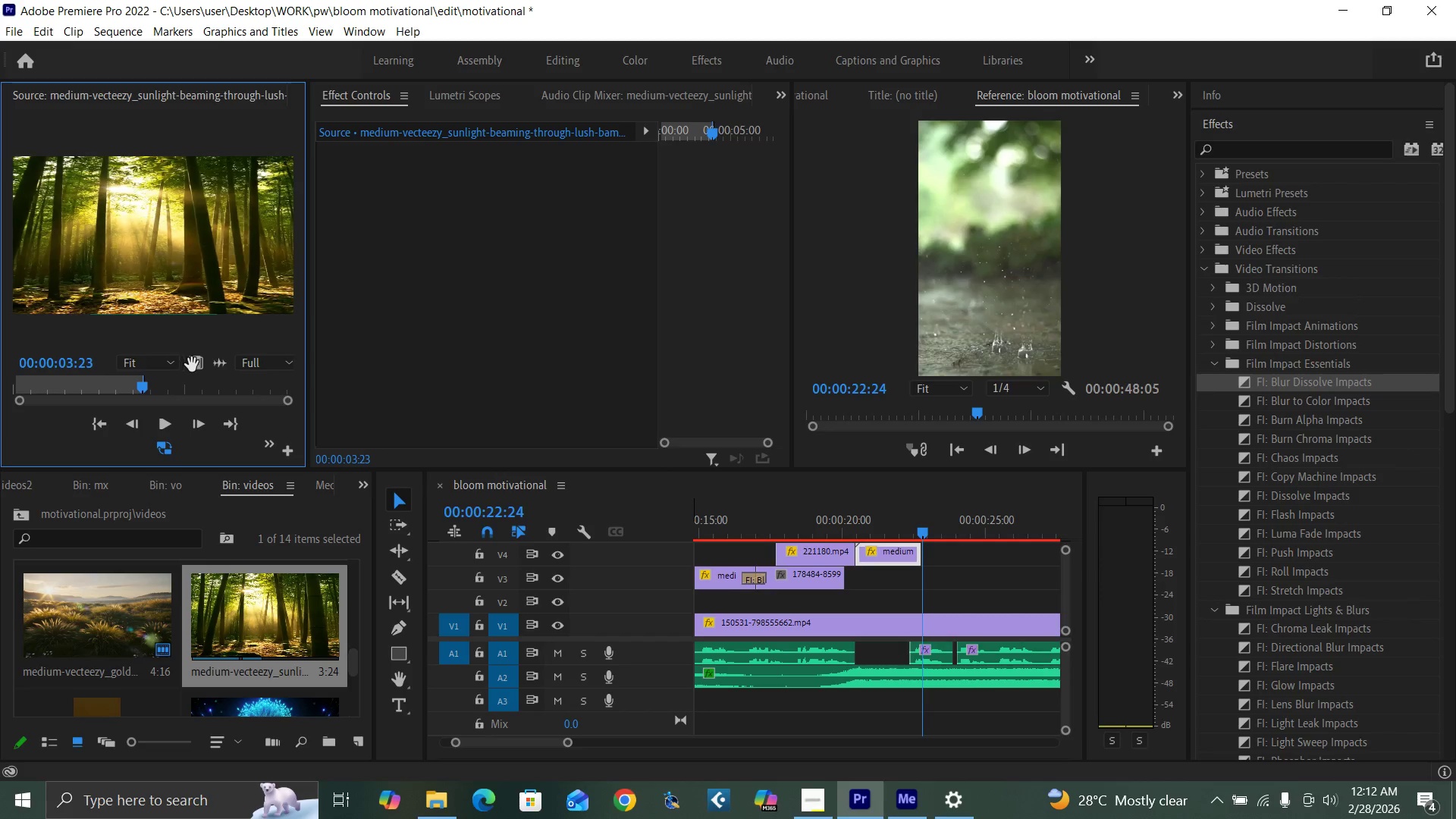 
left_click_drag(start_coordinate=[192, 365], to_coordinate=[925, 593])
 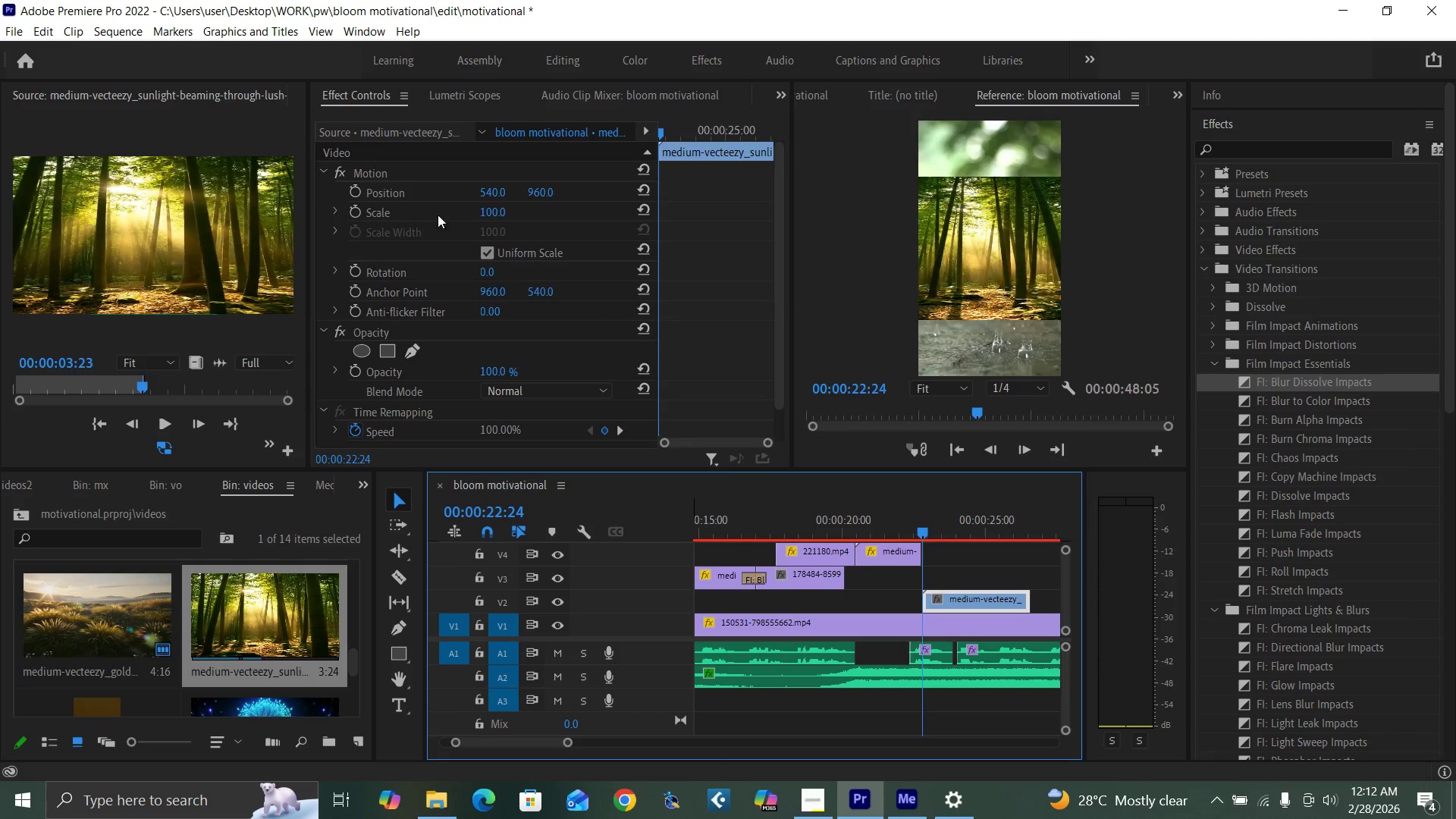 
left_click([488, 215])
 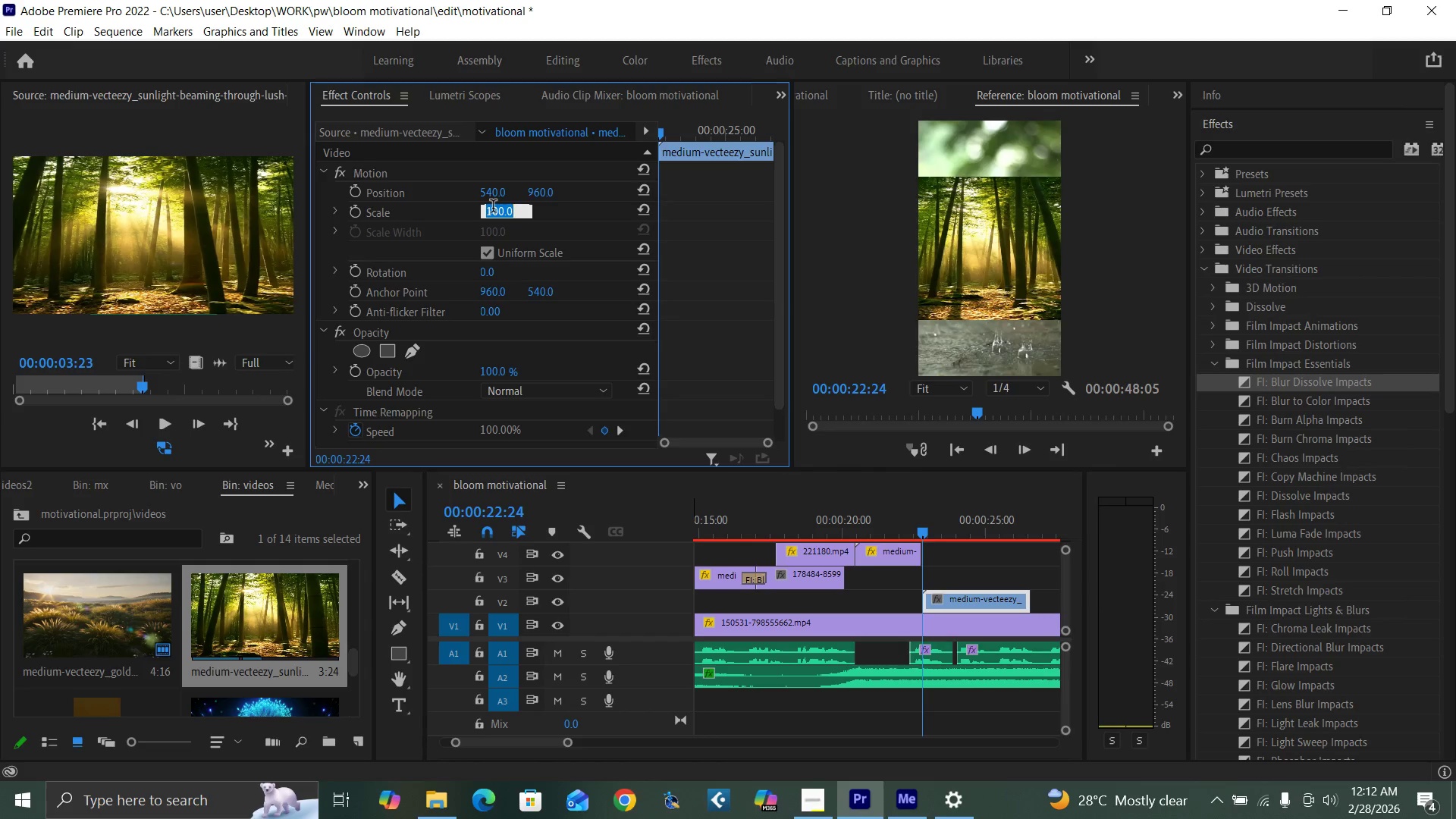 
type(200)
 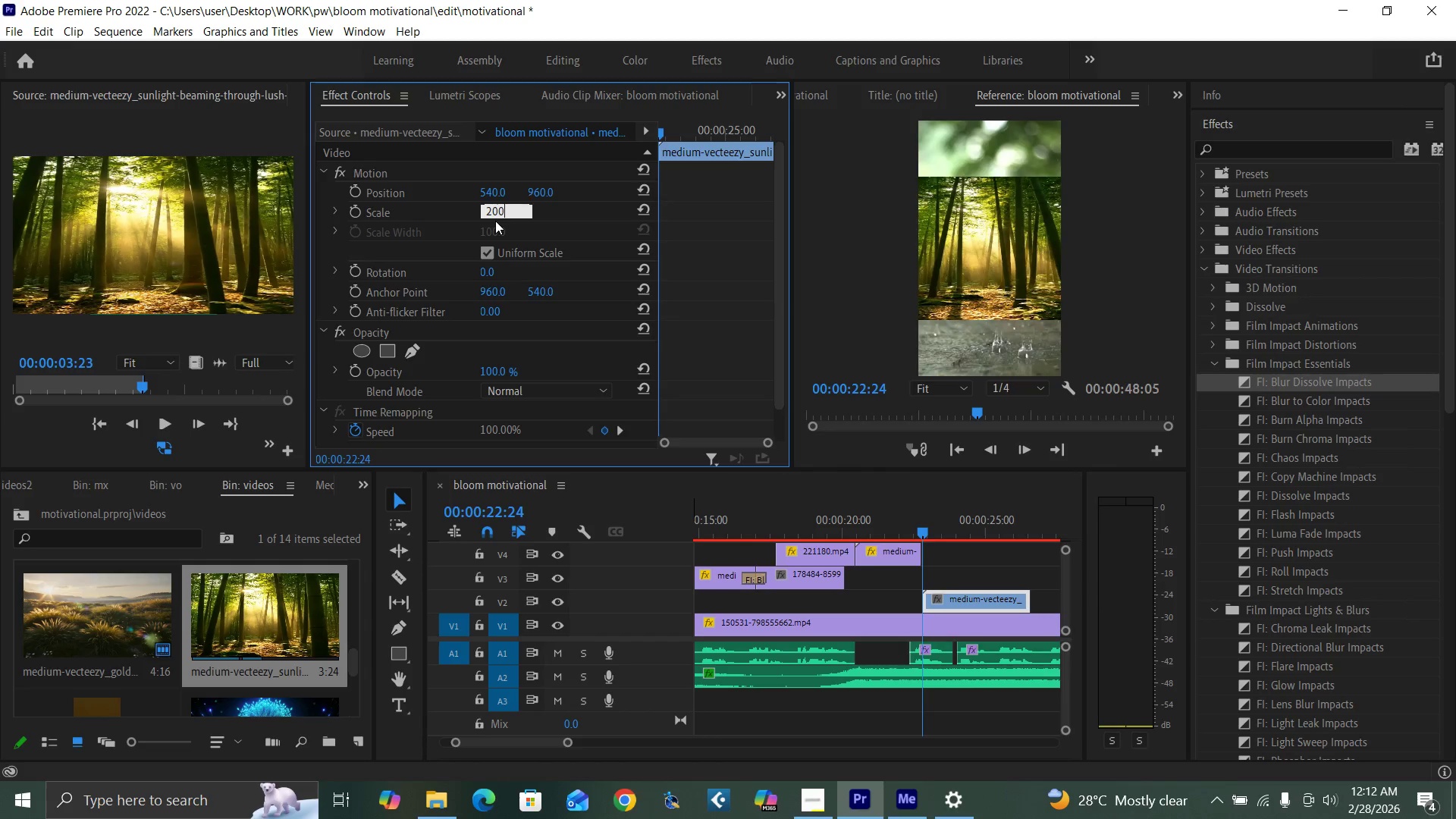 
key(Enter)
 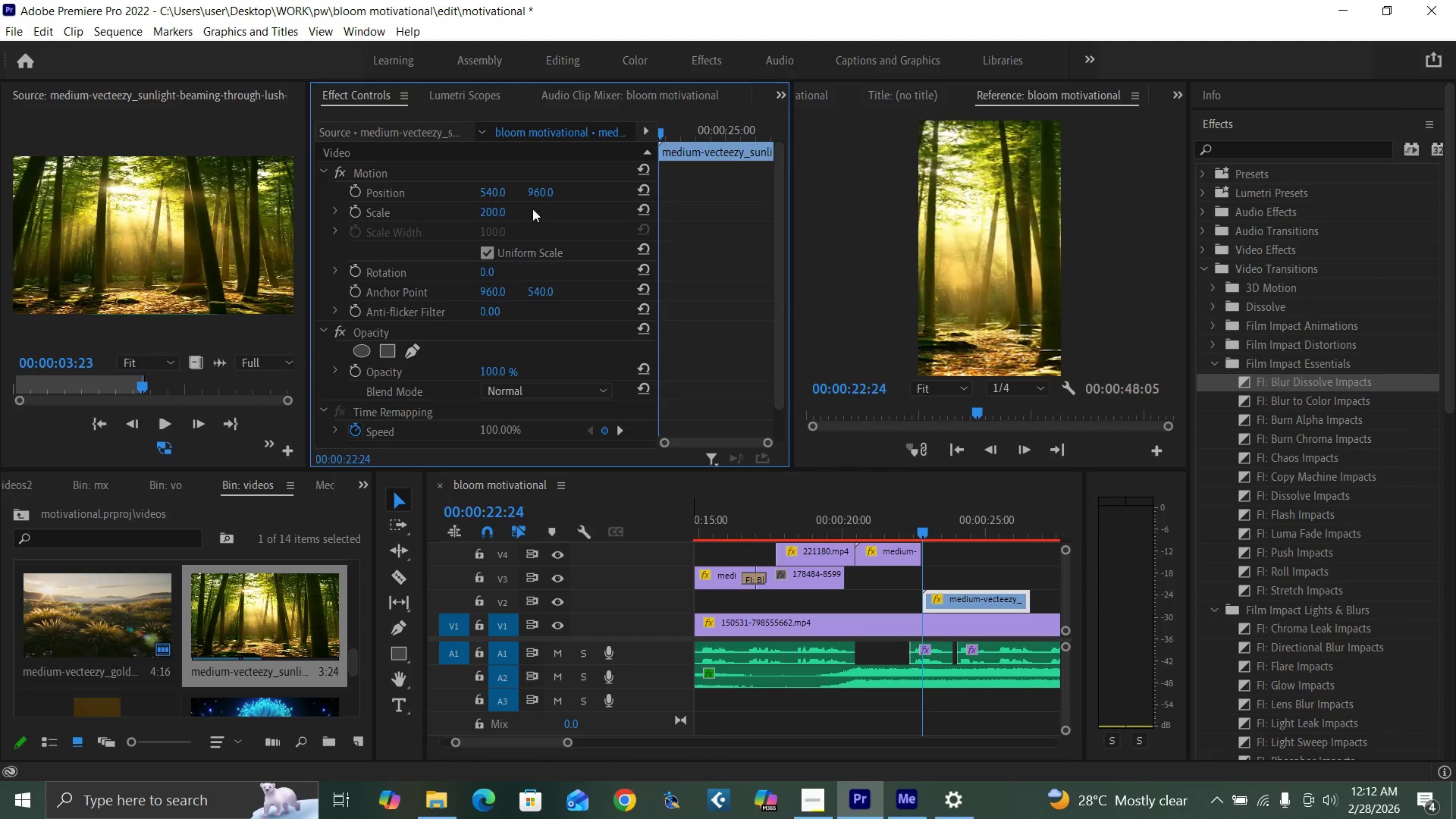 
left_click_drag(start_coordinate=[491, 192], to_coordinate=[765, 195])
 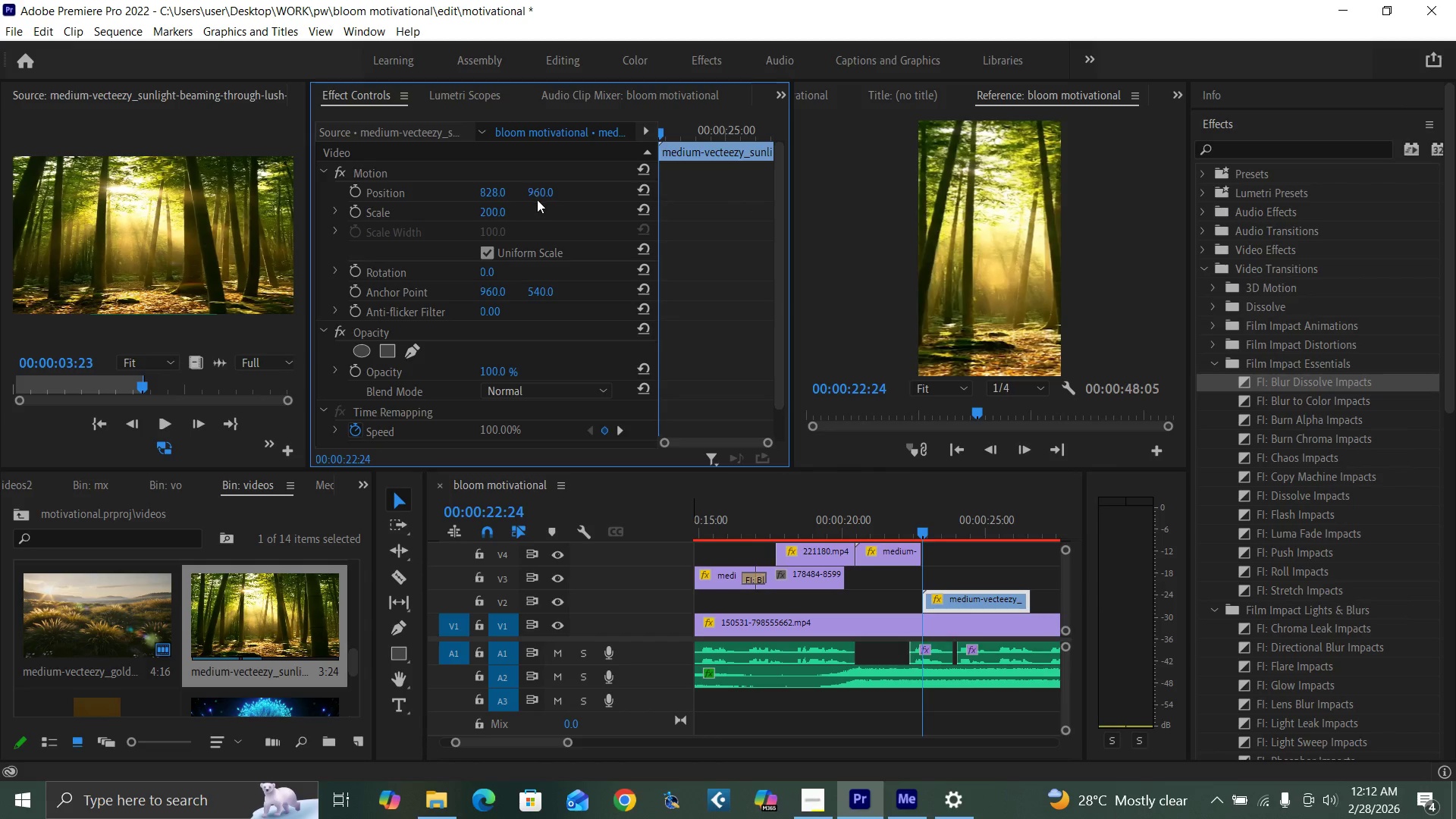 
left_click_drag(start_coordinate=[537, 192], to_coordinate=[603, 188])
 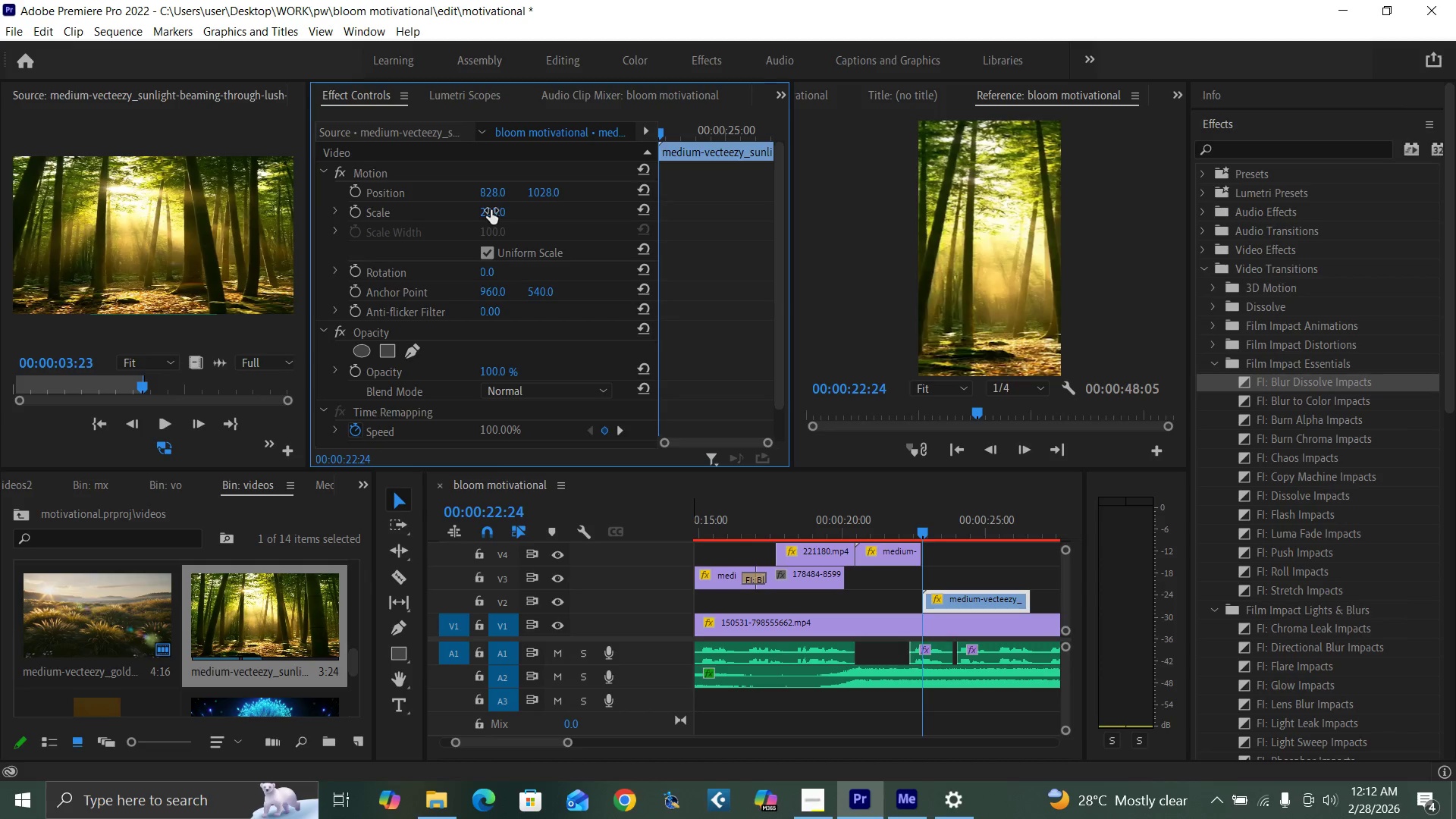 
left_click([638, 188])
 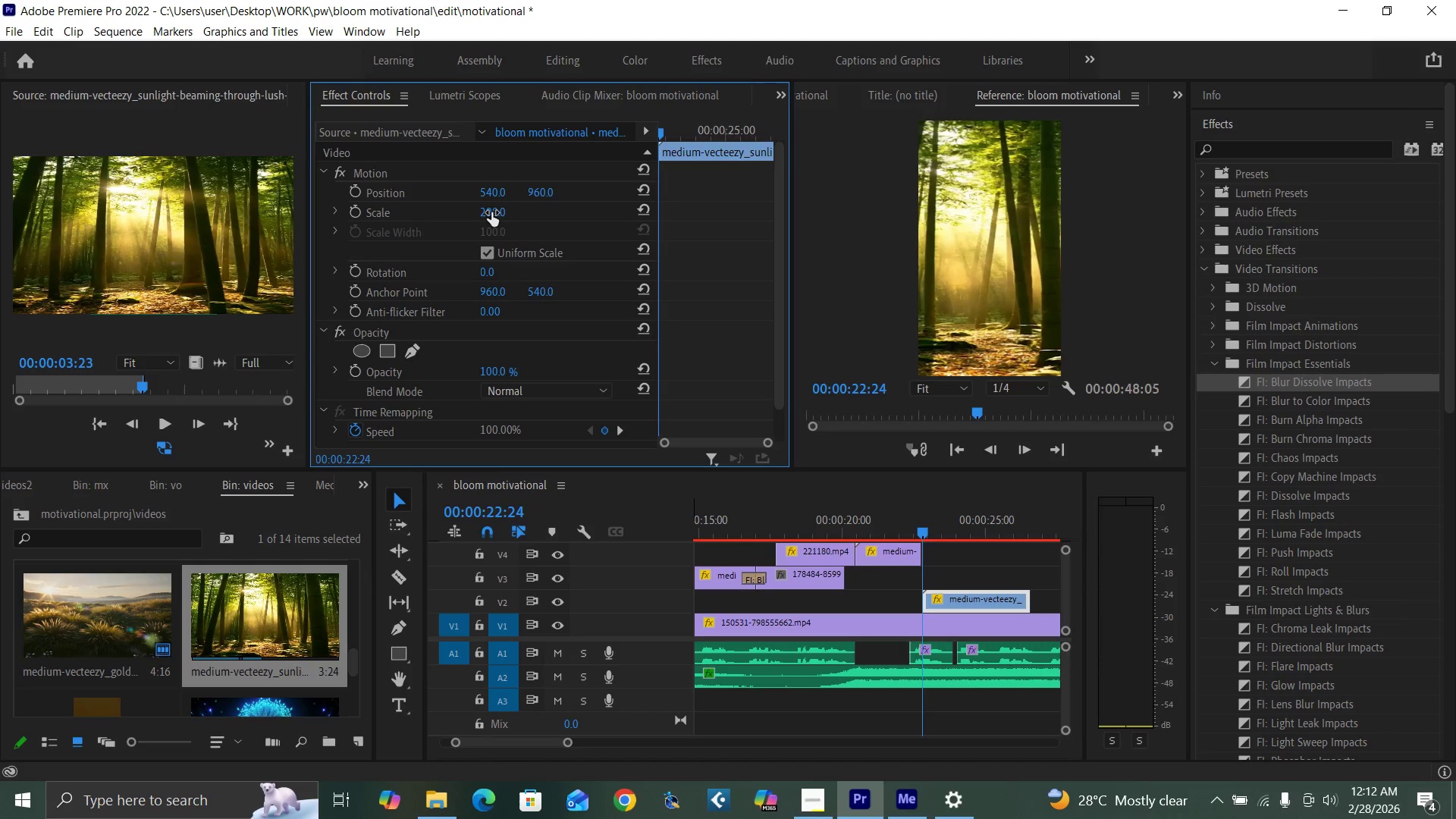 
left_click([489, 212])
 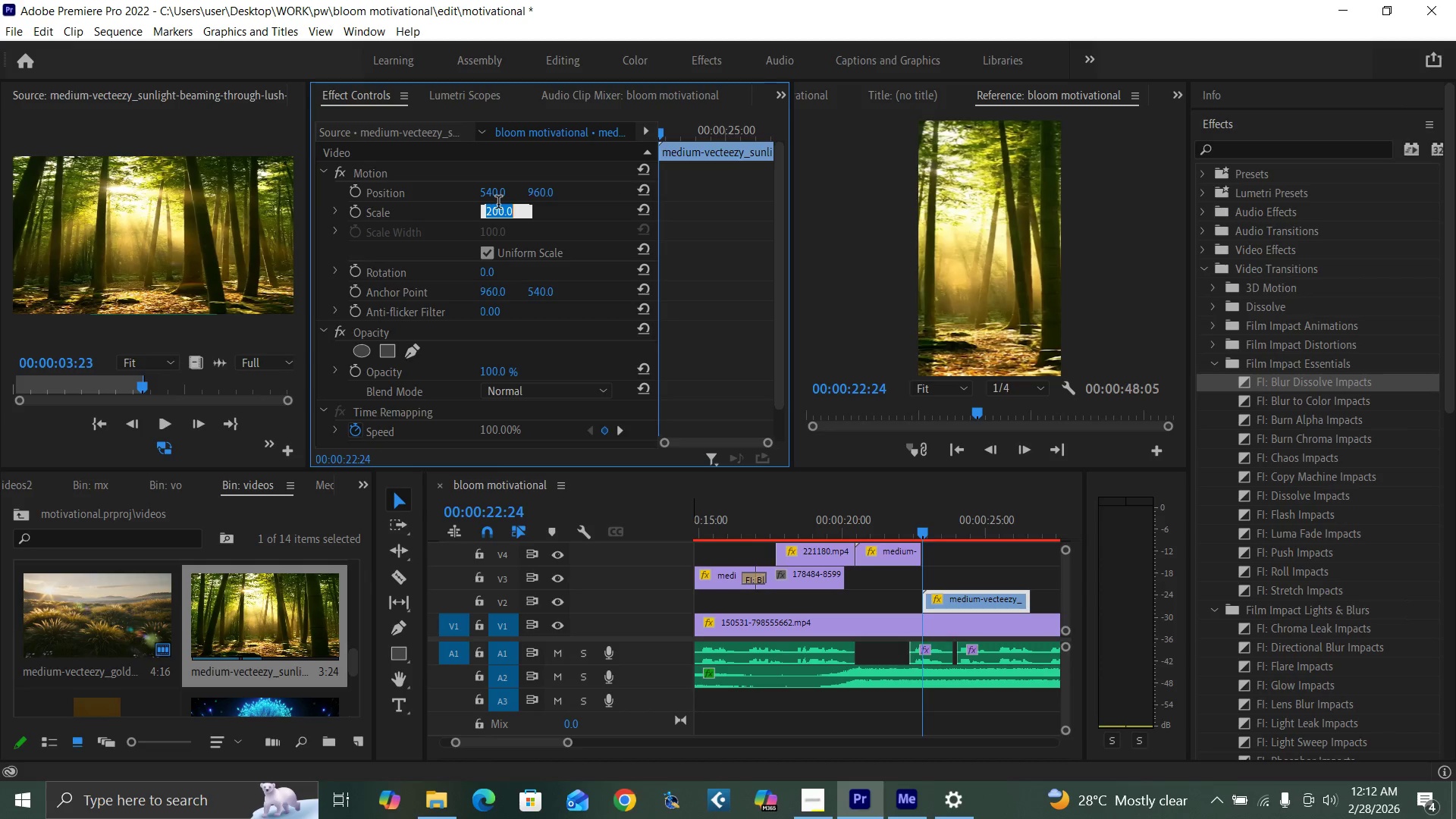 
type(150)
 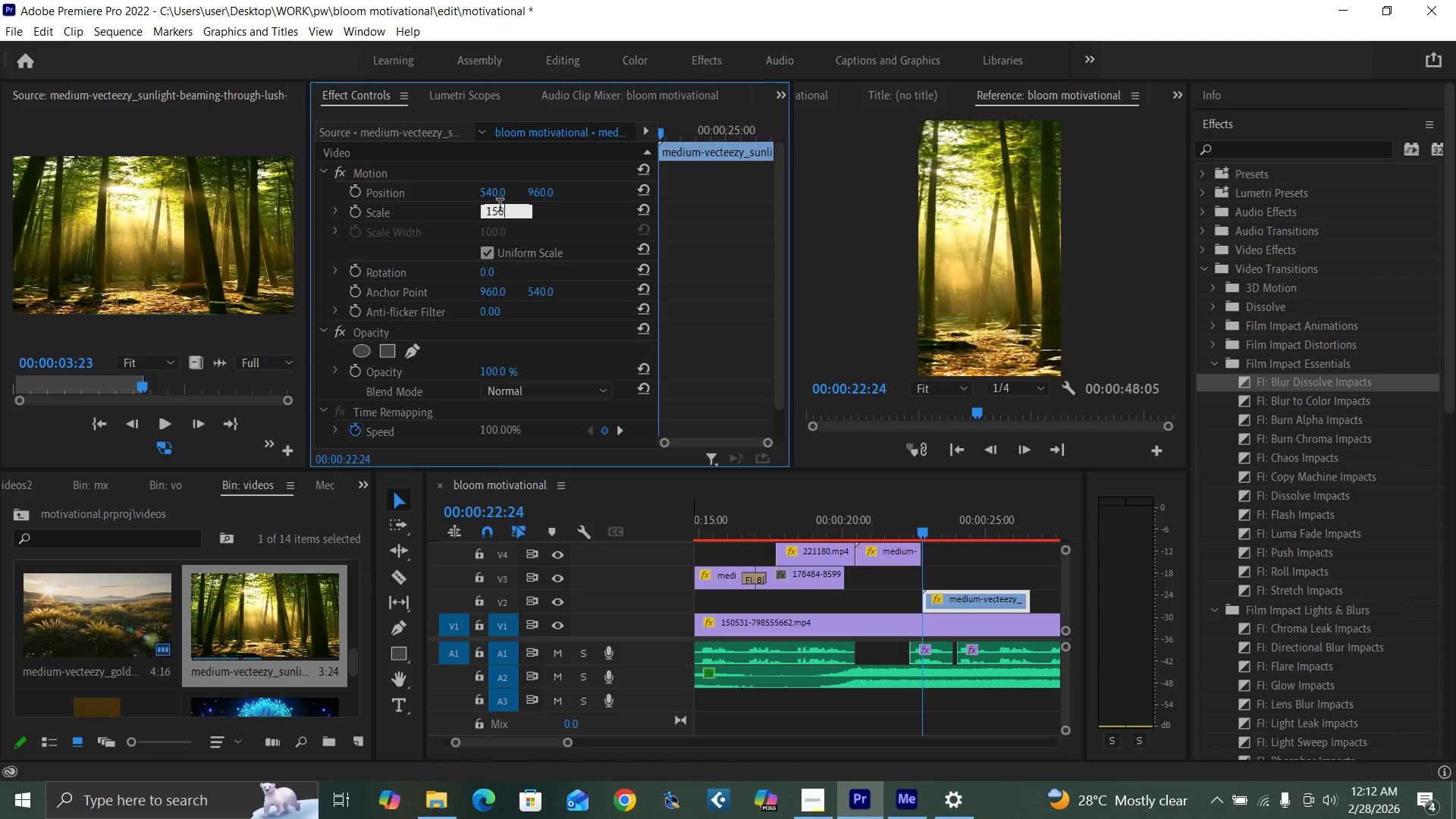 
key(Enter)
 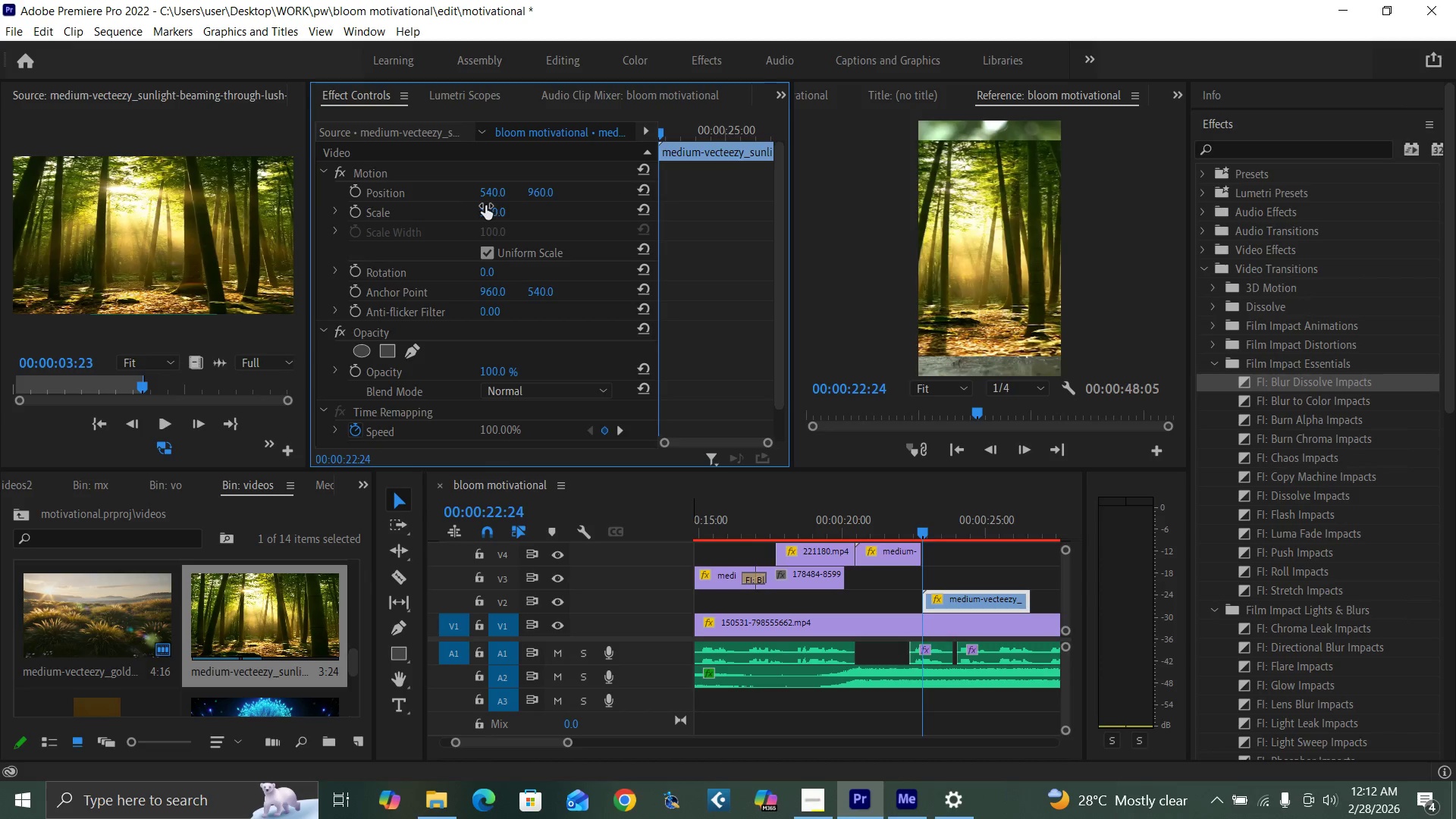 
left_click([491, 210])
 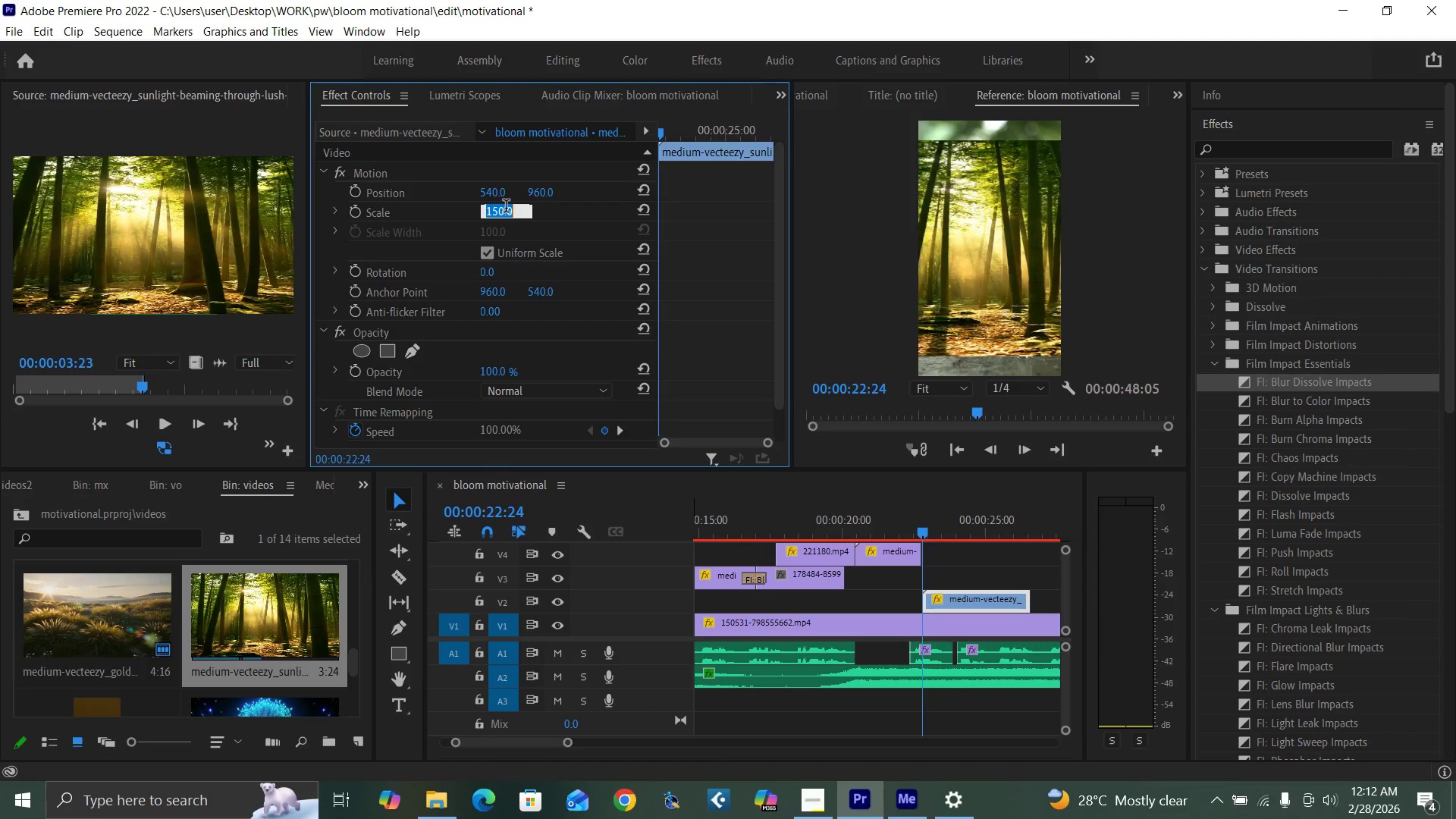 
type(18)
 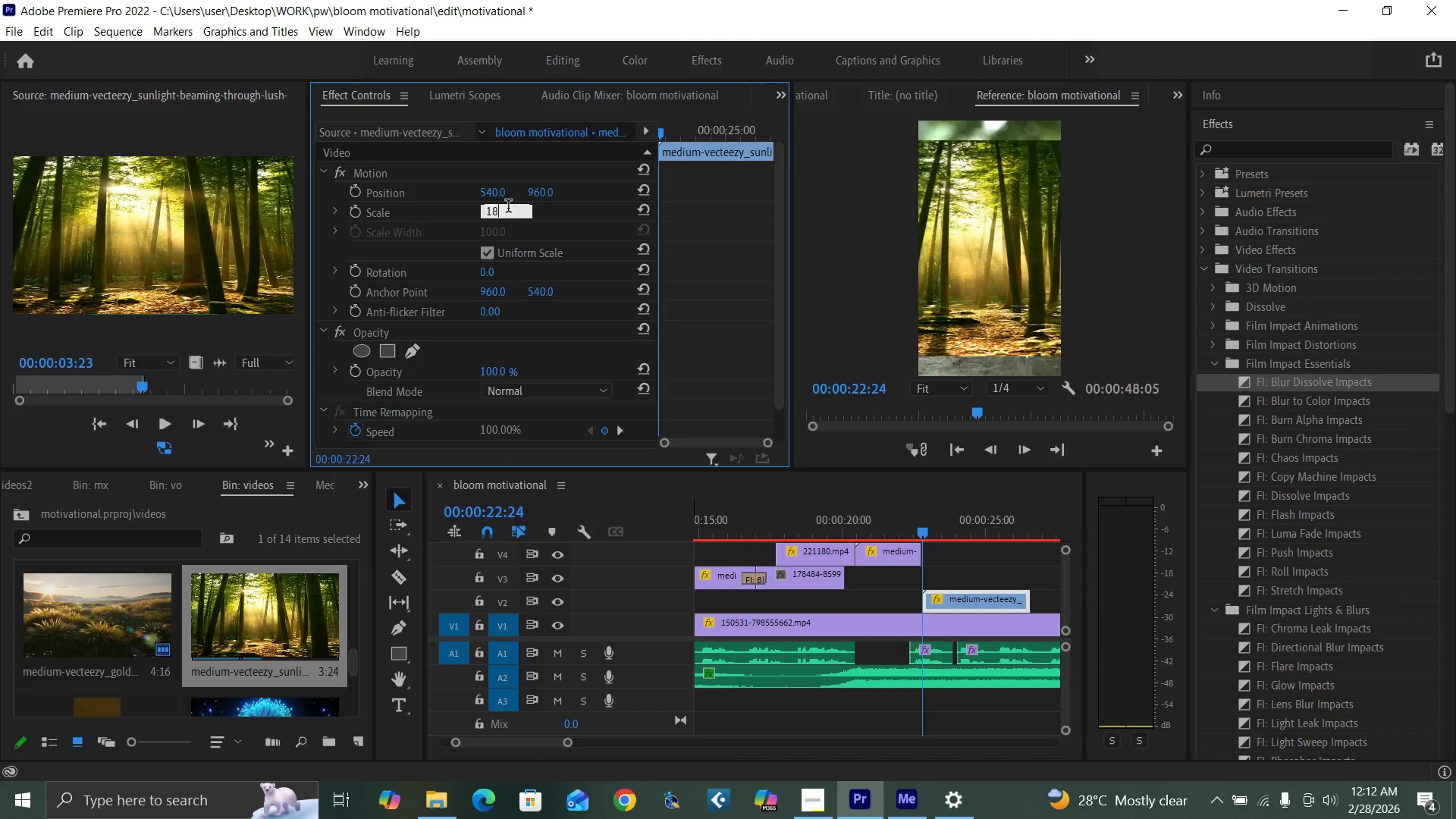 
key(0)
 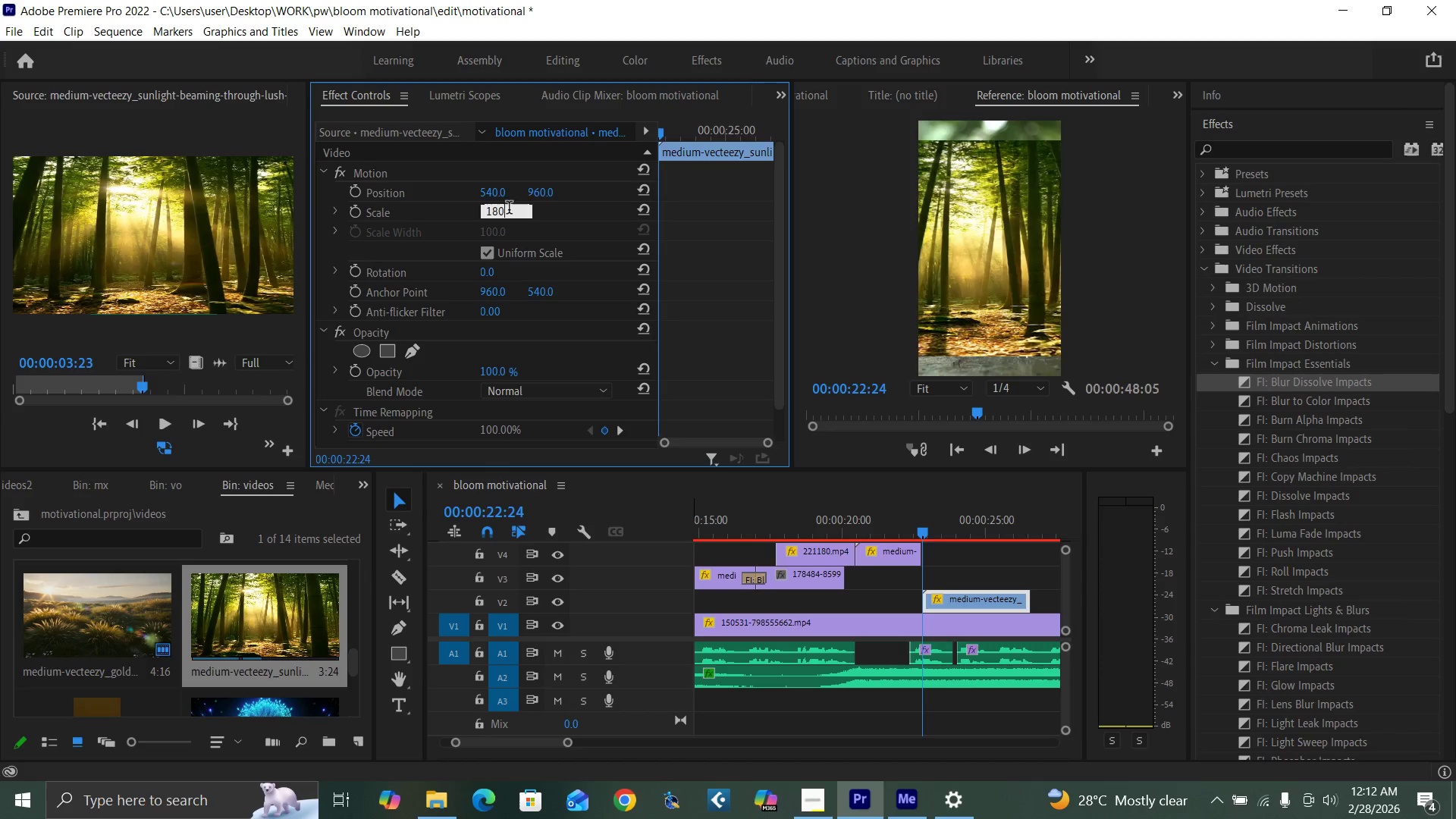 
key(Enter)
 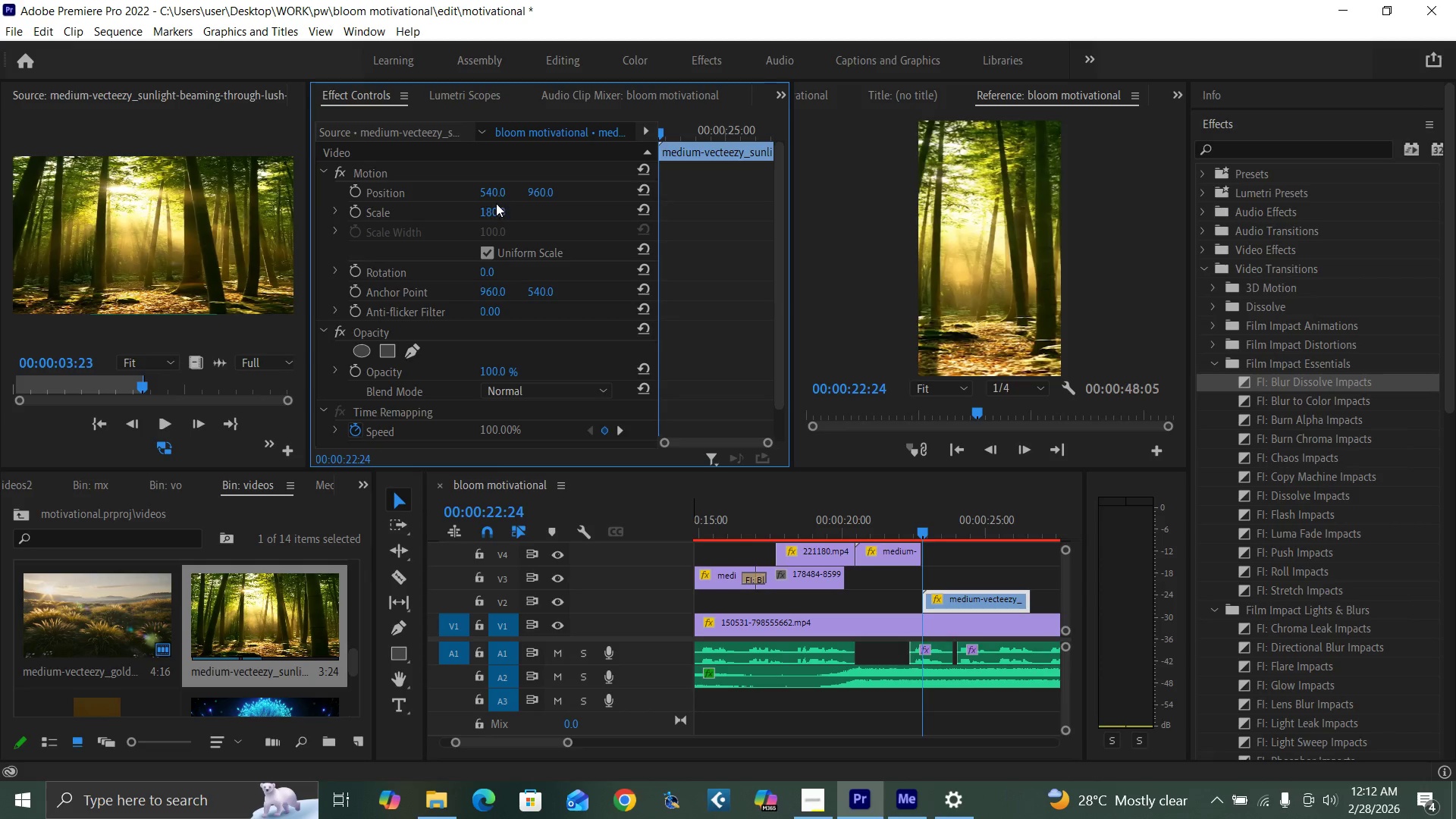 
left_click([491, 208])
 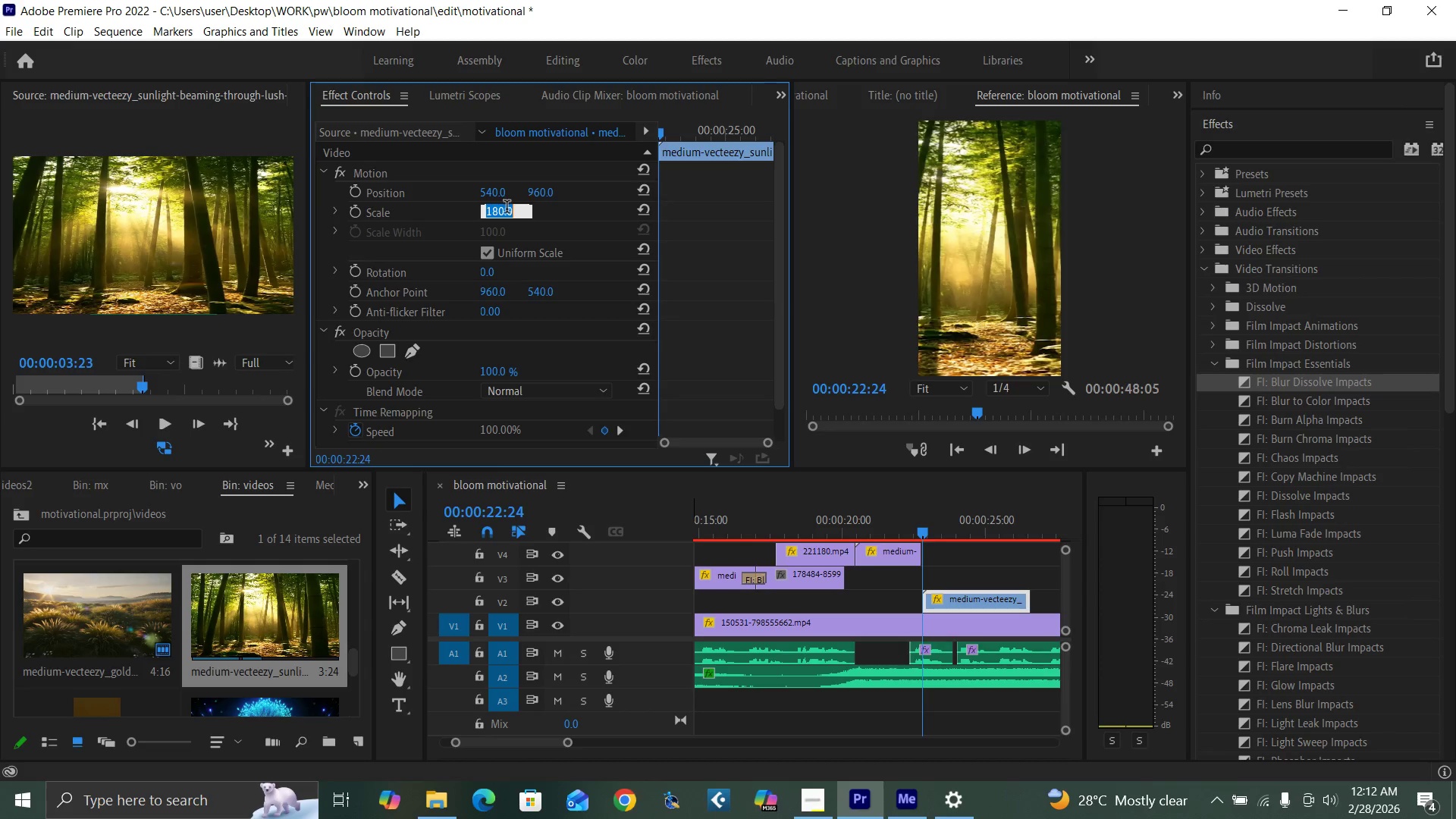 
type(170)
 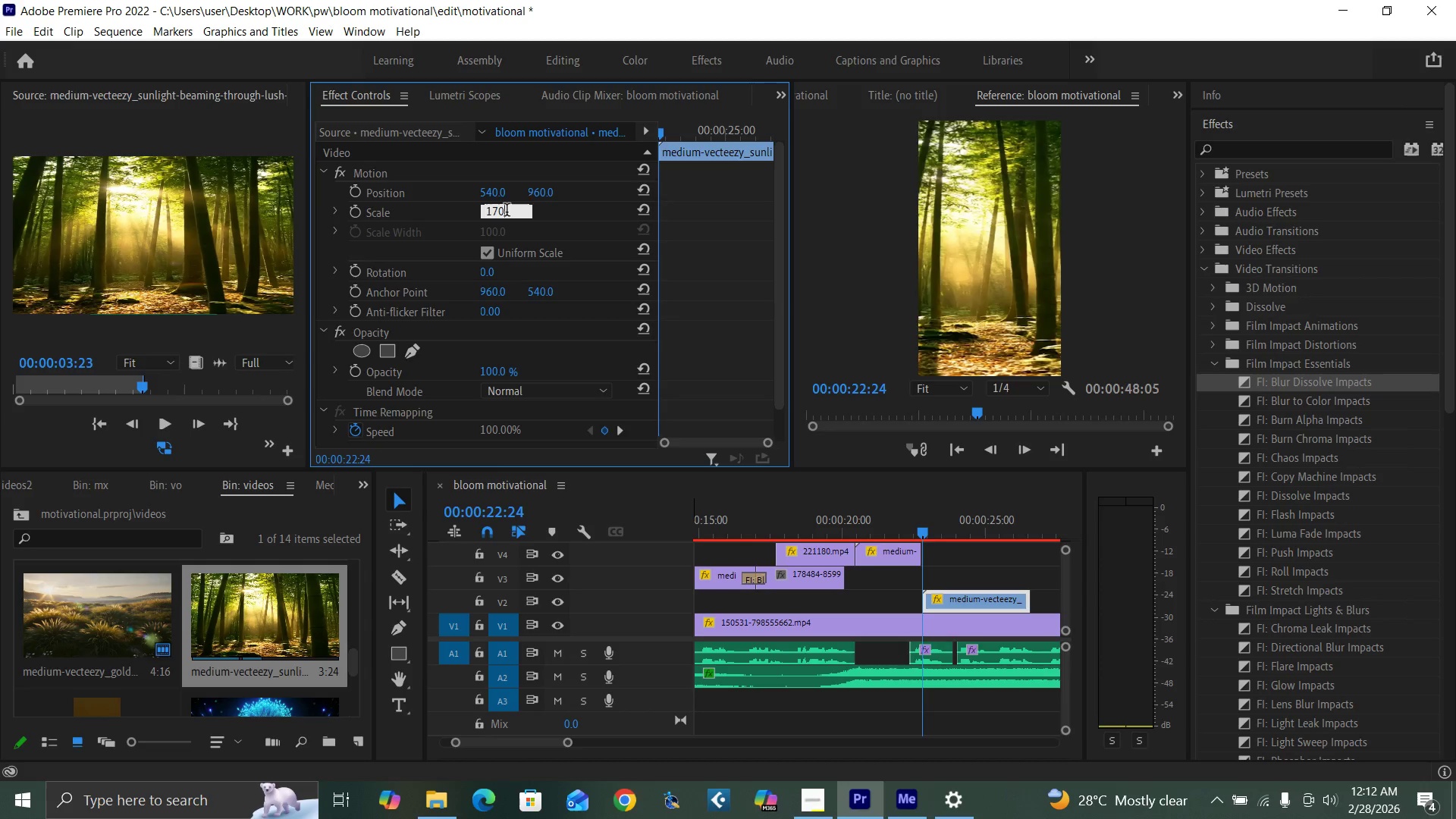 
key(Enter)
 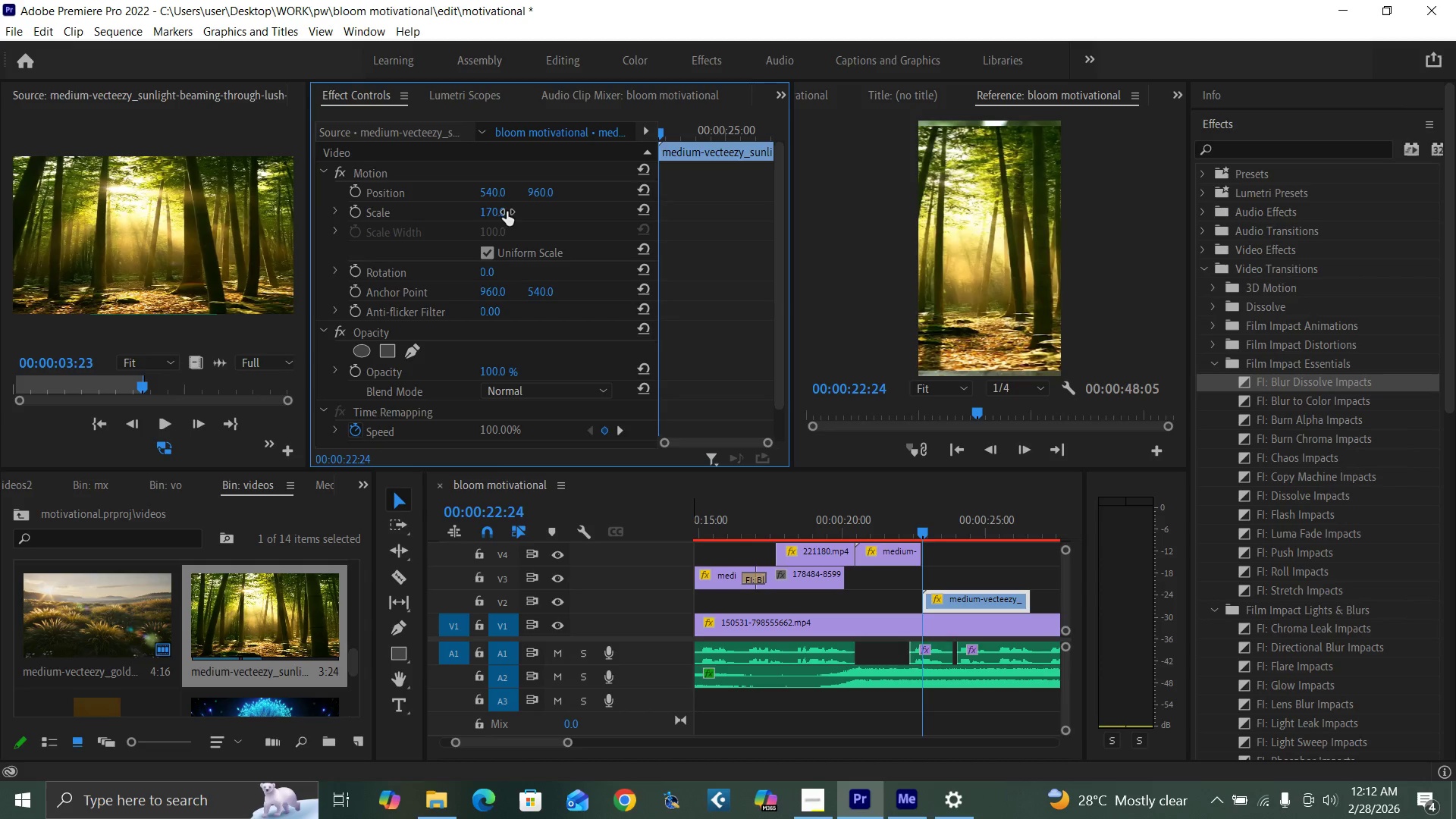 
key(Control+Z)
 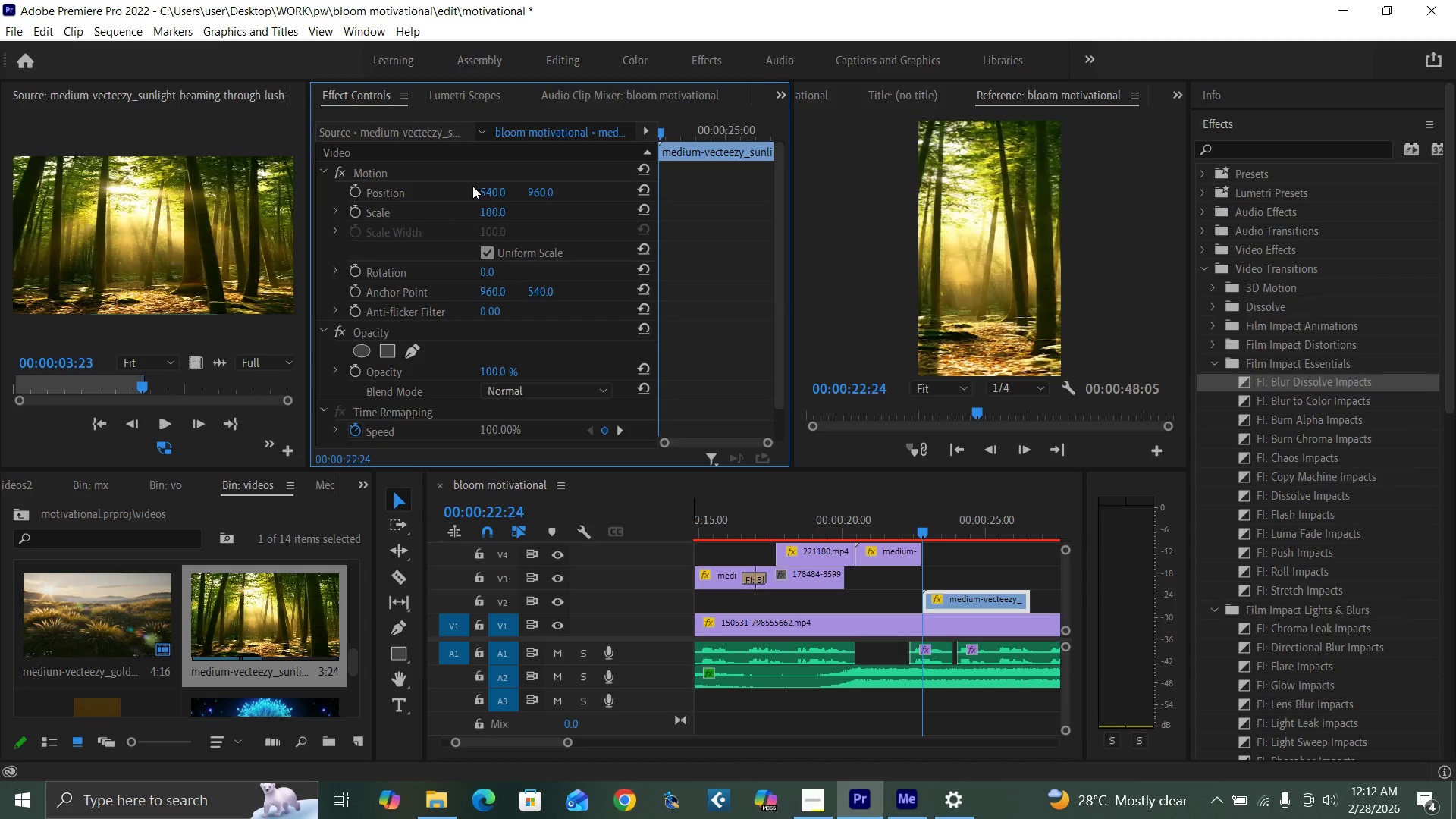 
left_click_drag(start_coordinate=[482, 190], to_coordinate=[557, 191])
 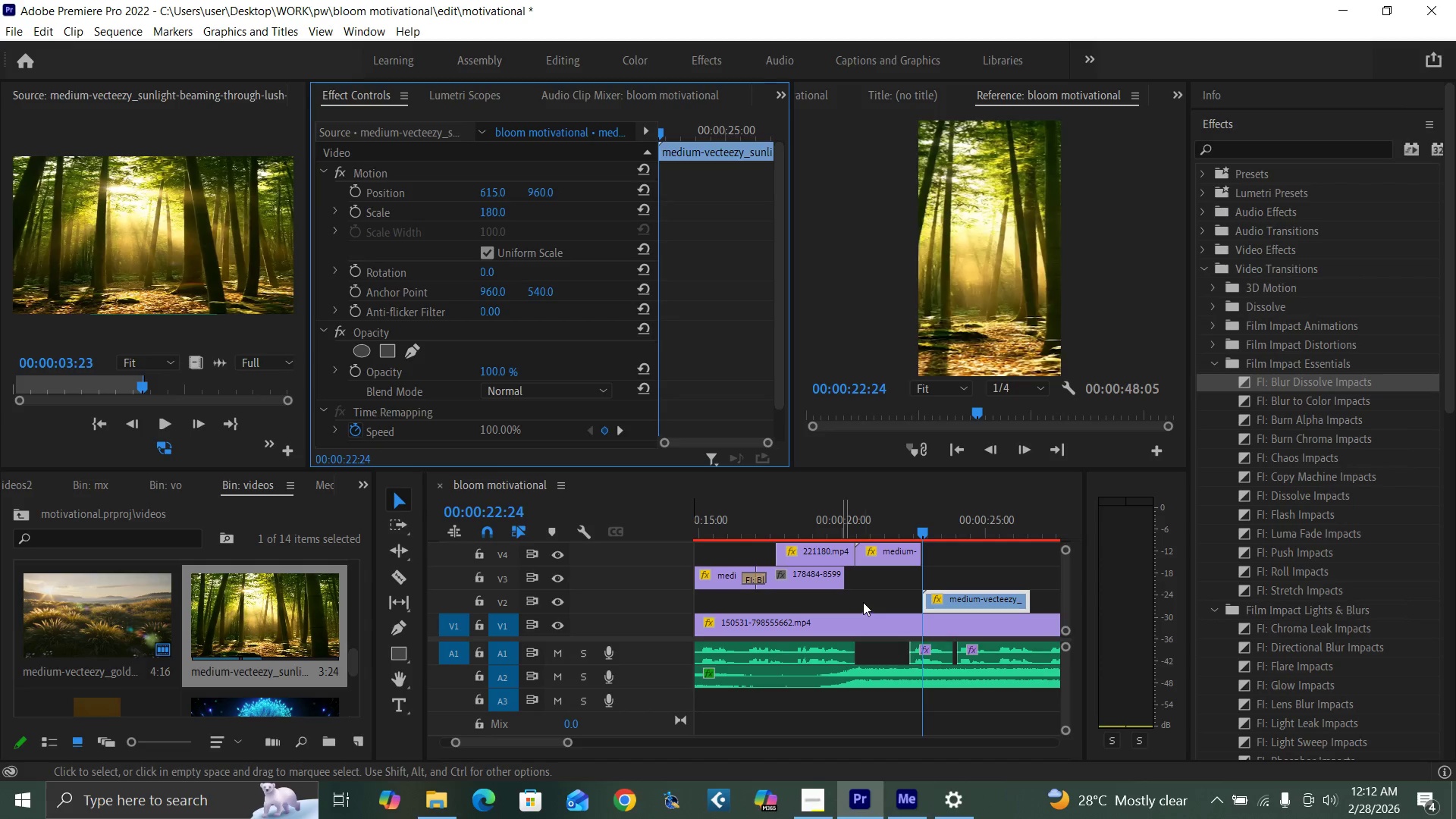 
key(Control+S)
 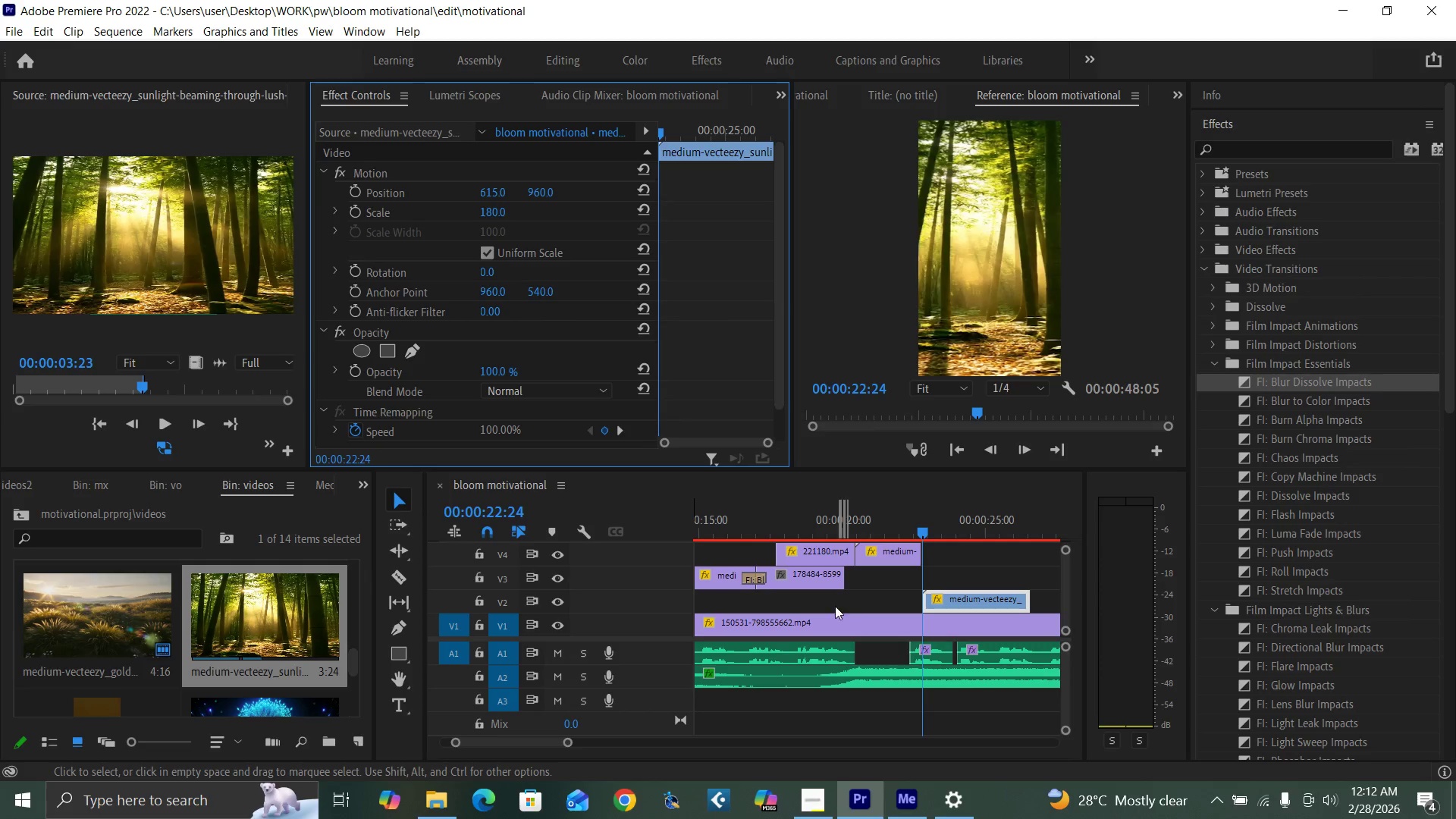 
key(Enter)